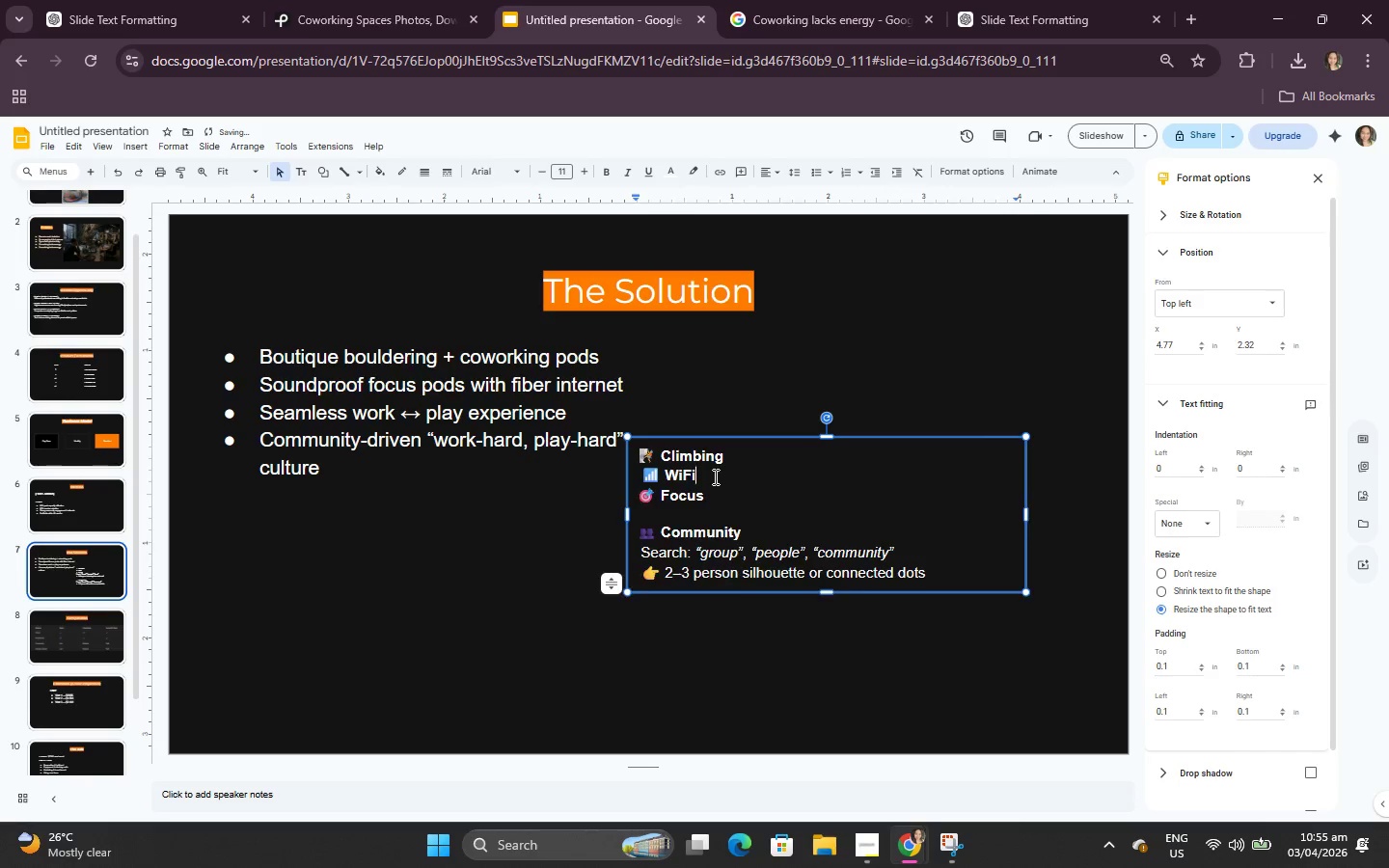 
key(Enter)
 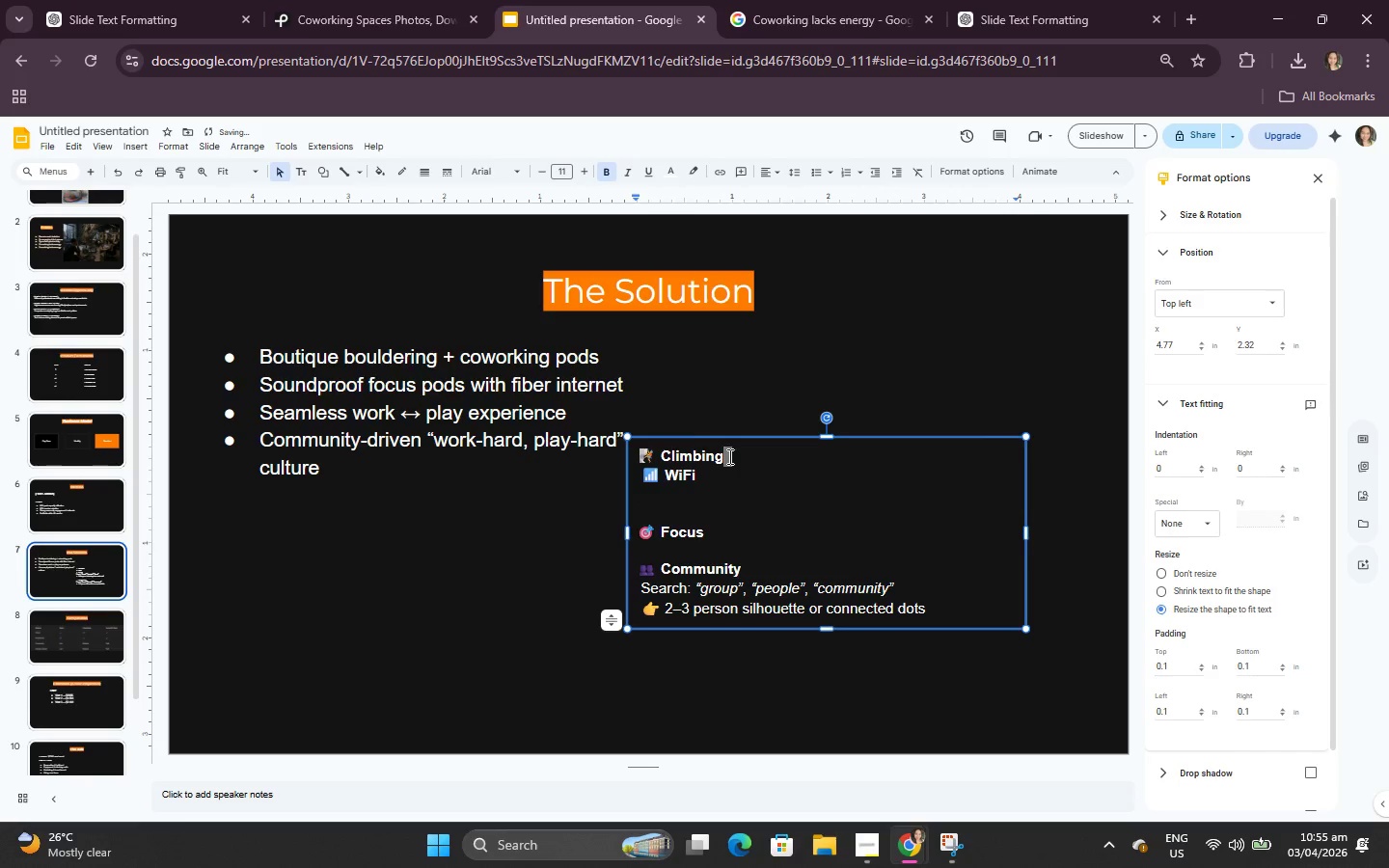 
key(Enter)
 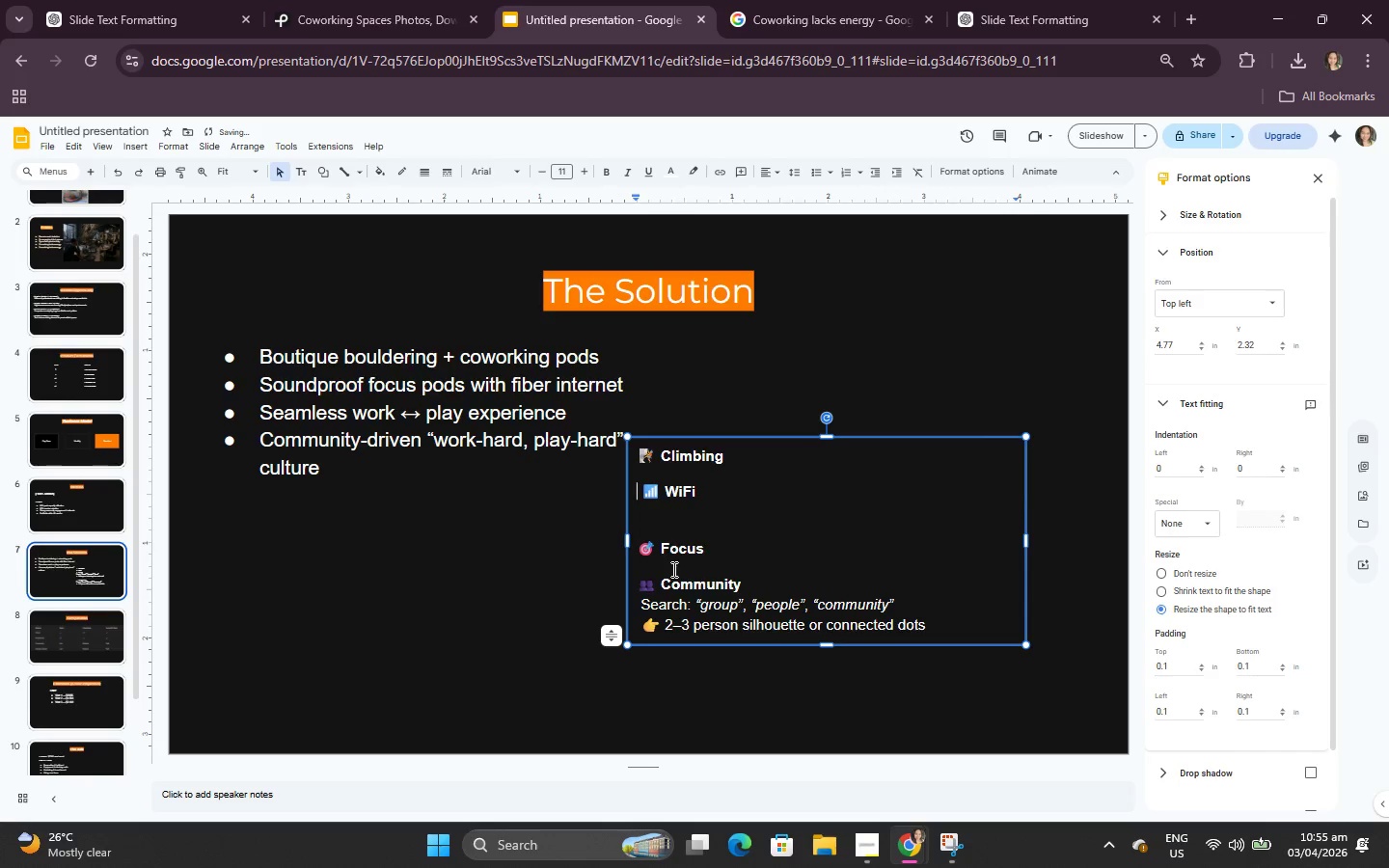 
left_click([662, 531])
 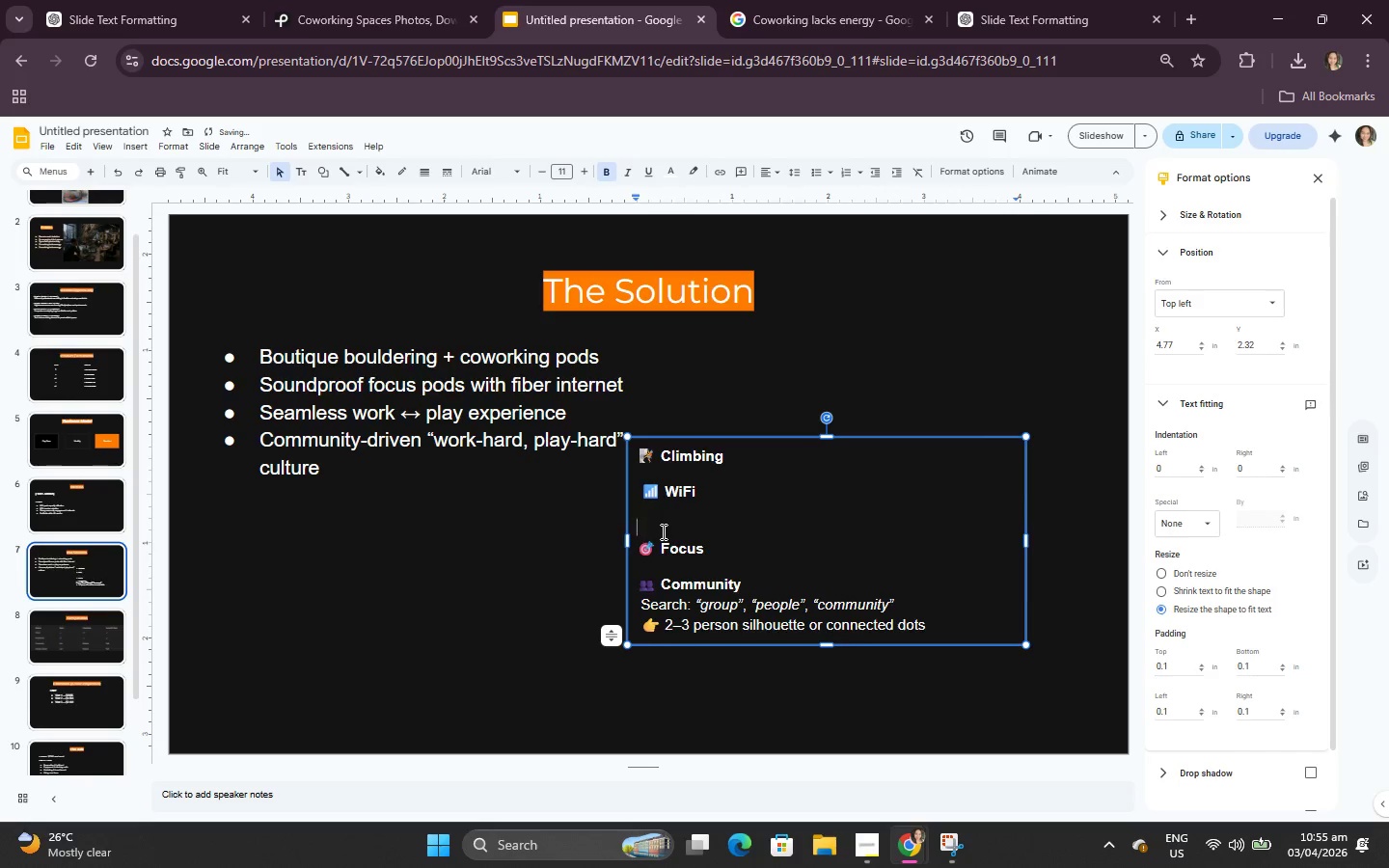 
key(Backspace)
 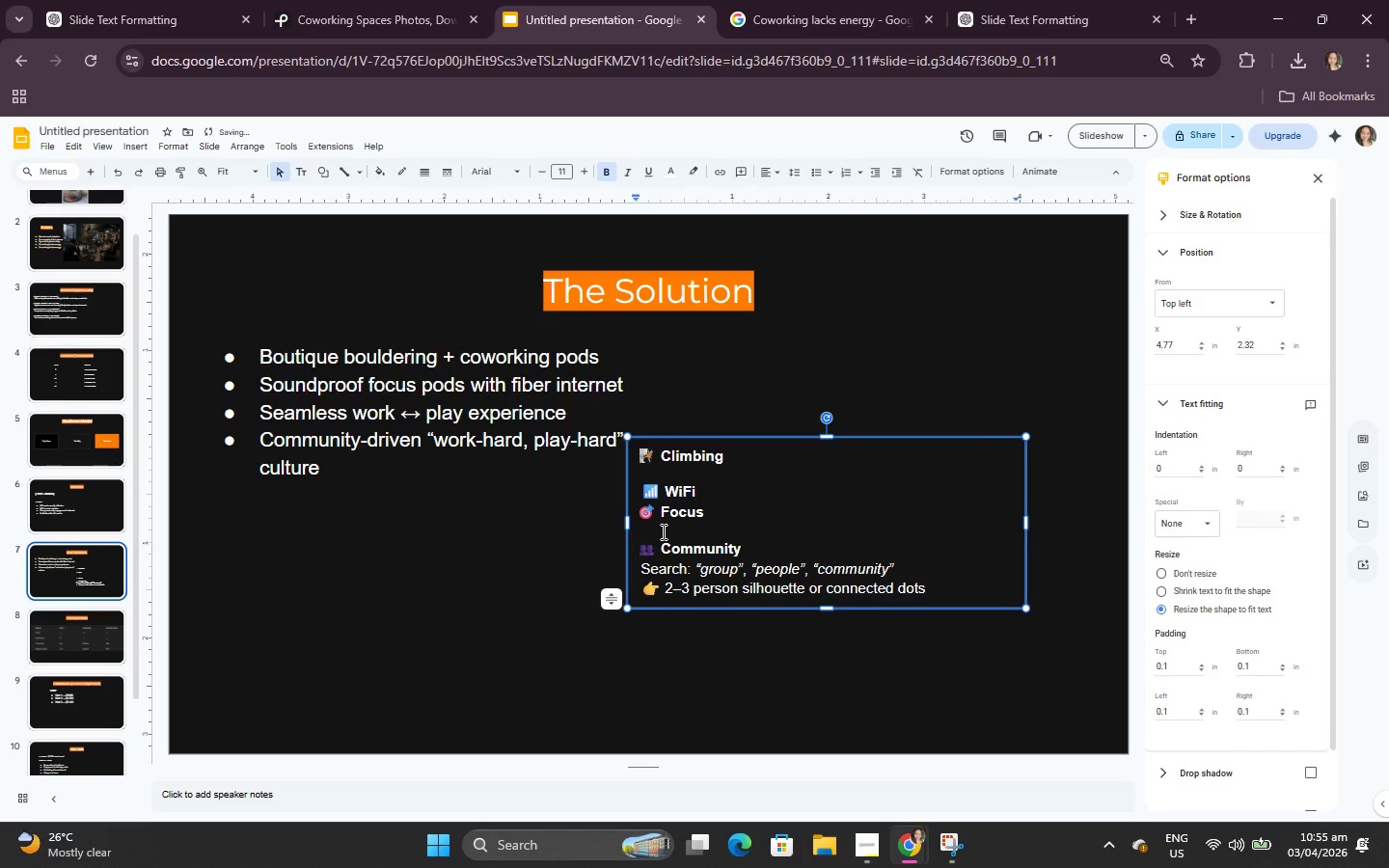 
key(Enter)
 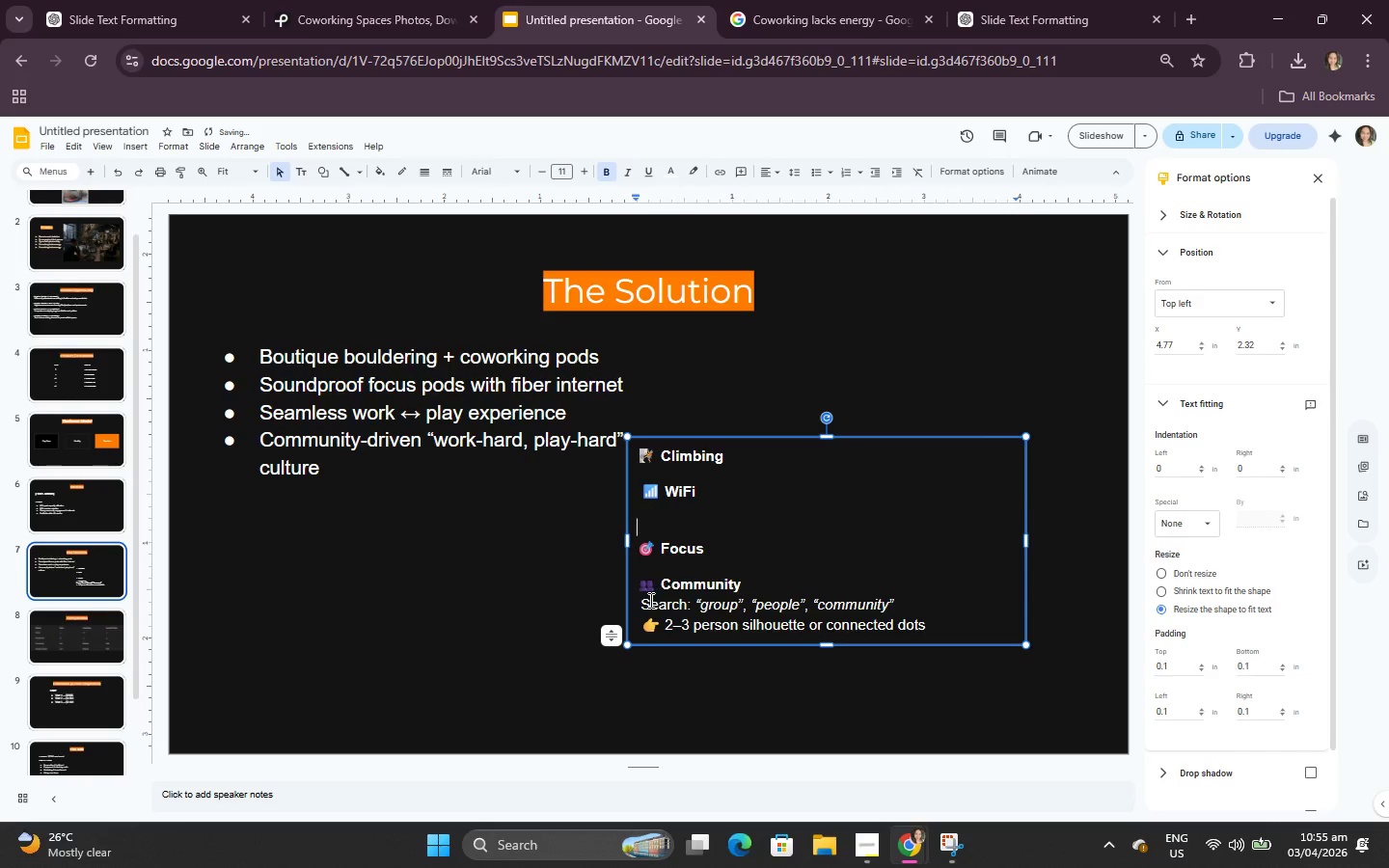 
left_click_drag(start_coordinate=[644, 602], to_coordinate=[971, 648])
 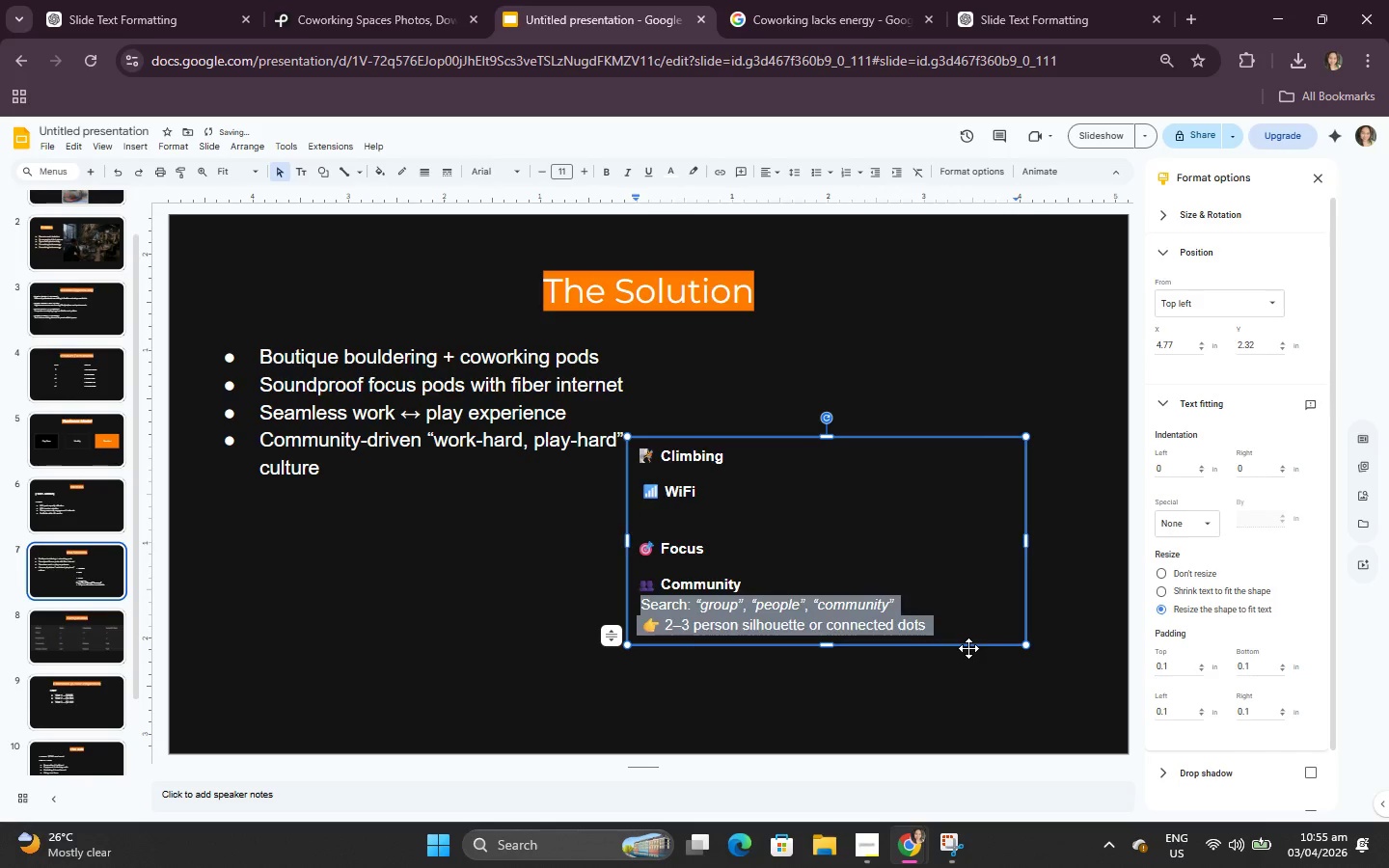 
key(Backspace)
 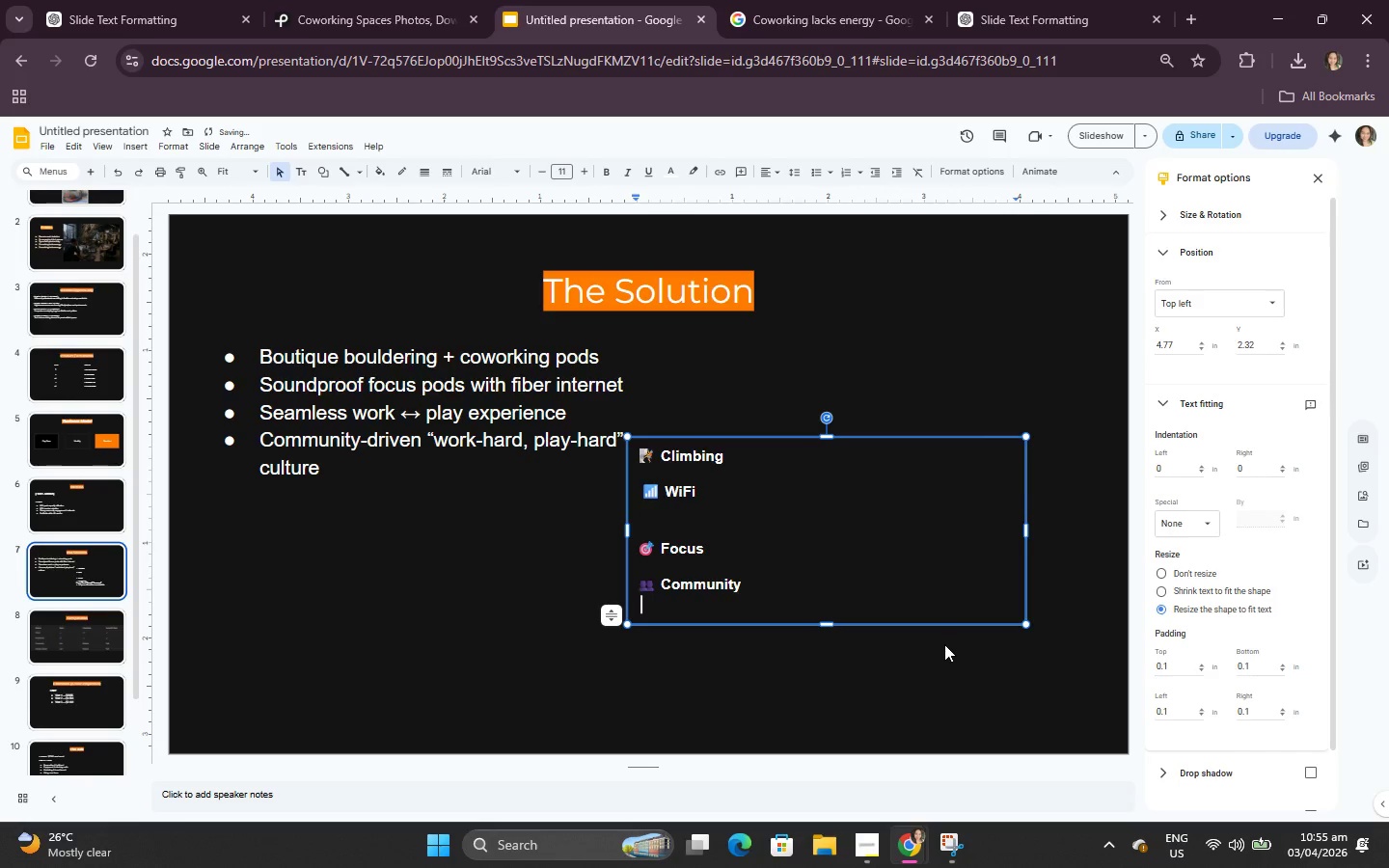 
key(Control+A)
 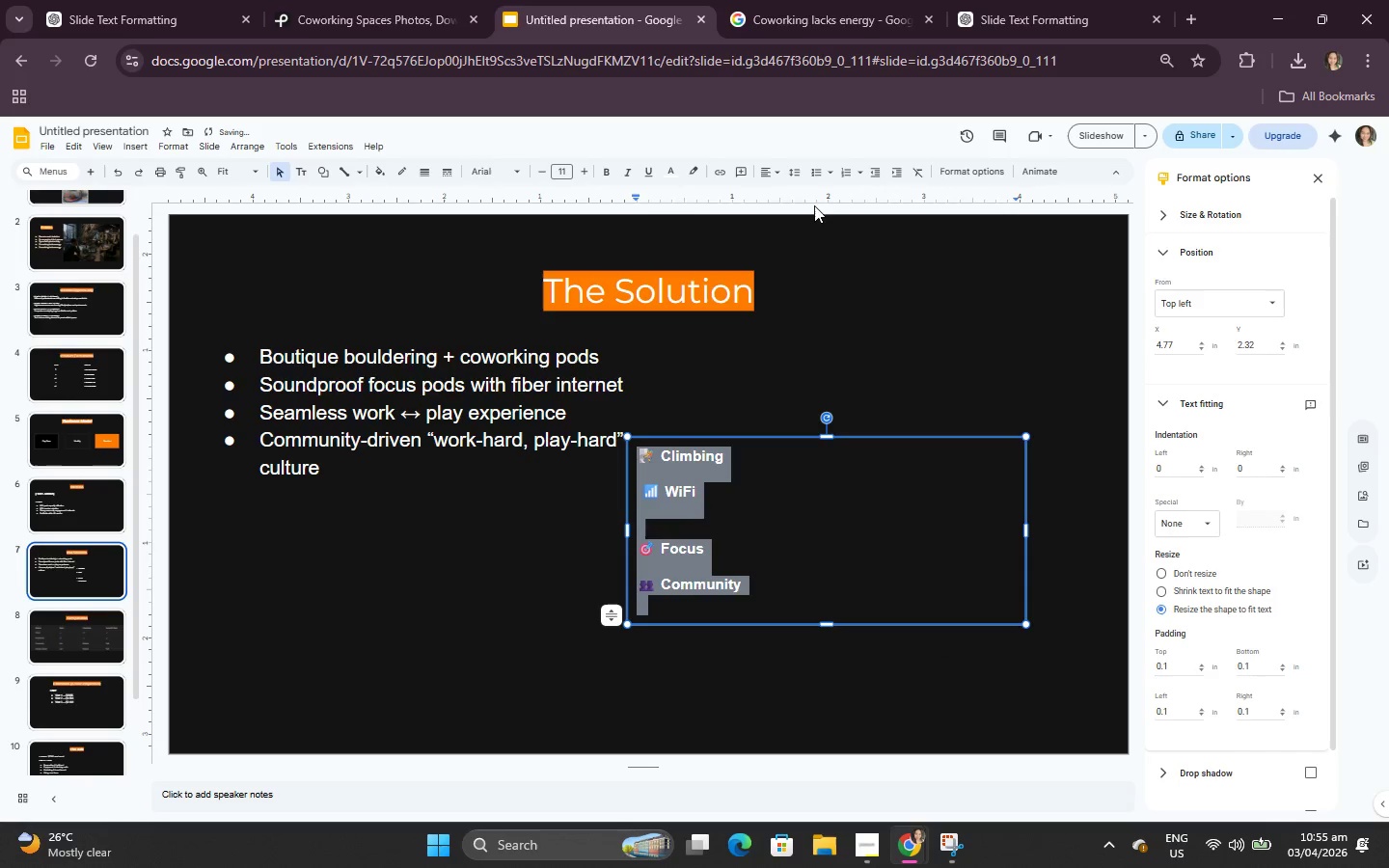 
left_click([799, 176])
 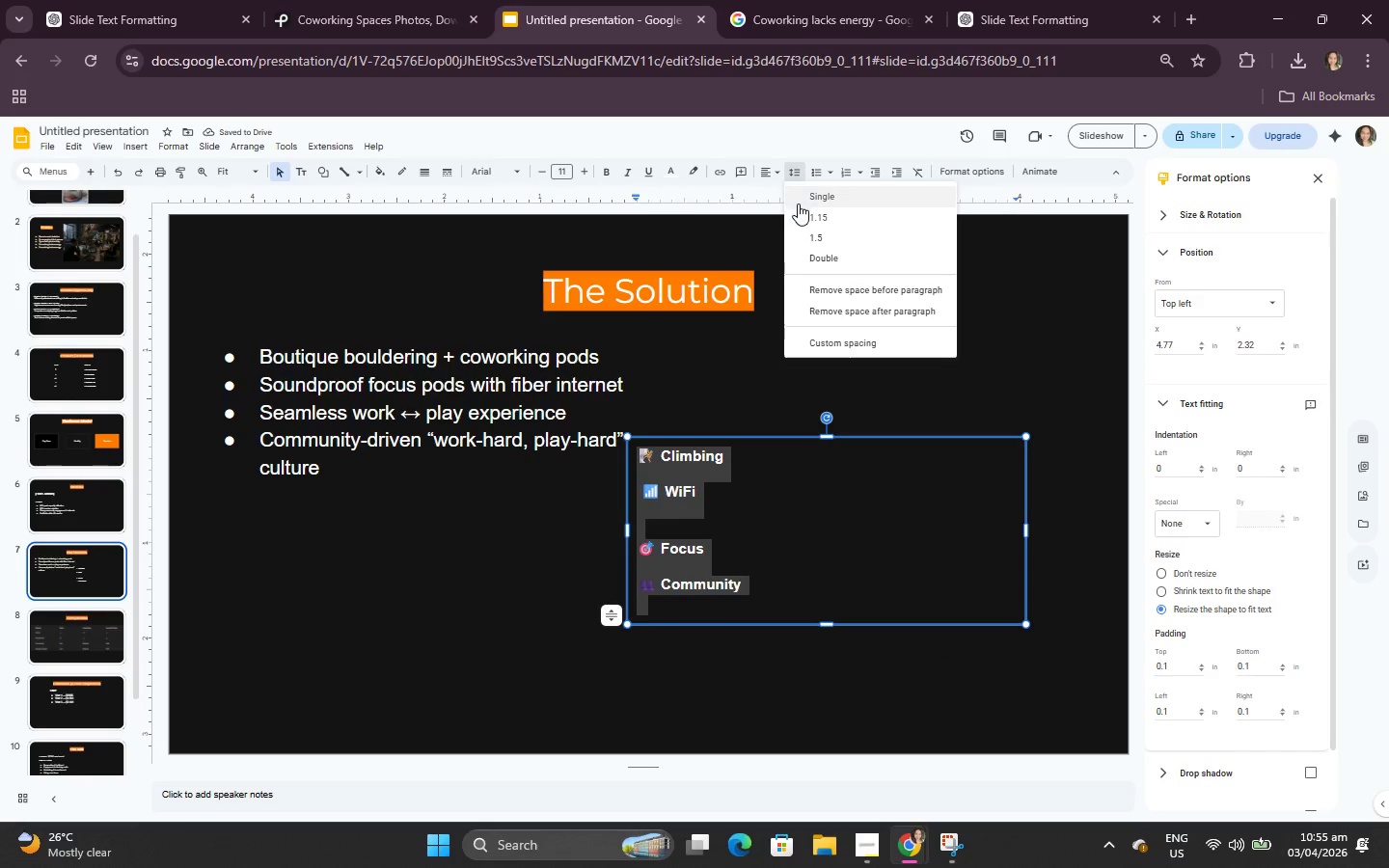 
left_click([798, 203])
 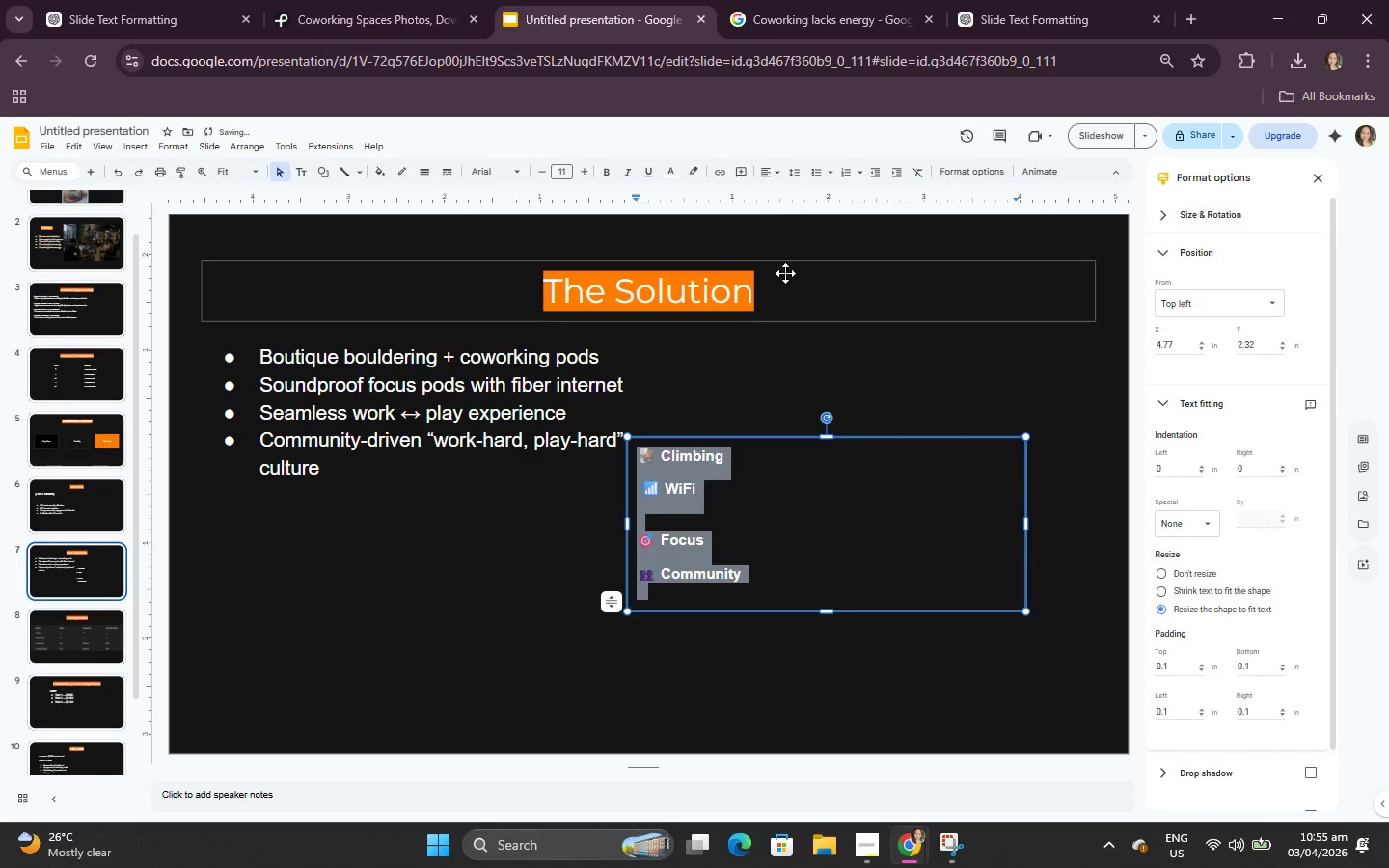 
left_click([784, 275])
 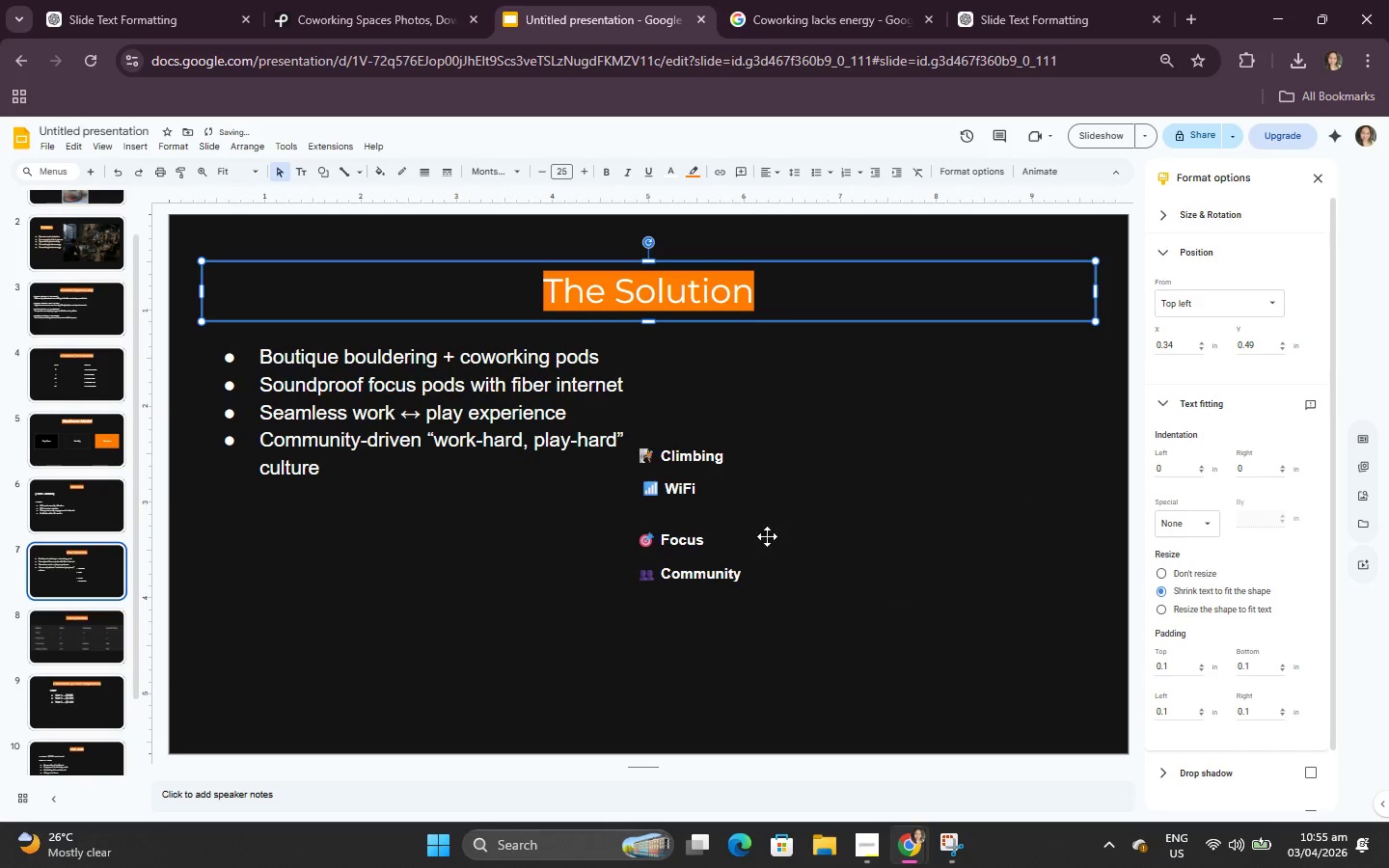 
left_click([759, 544])
 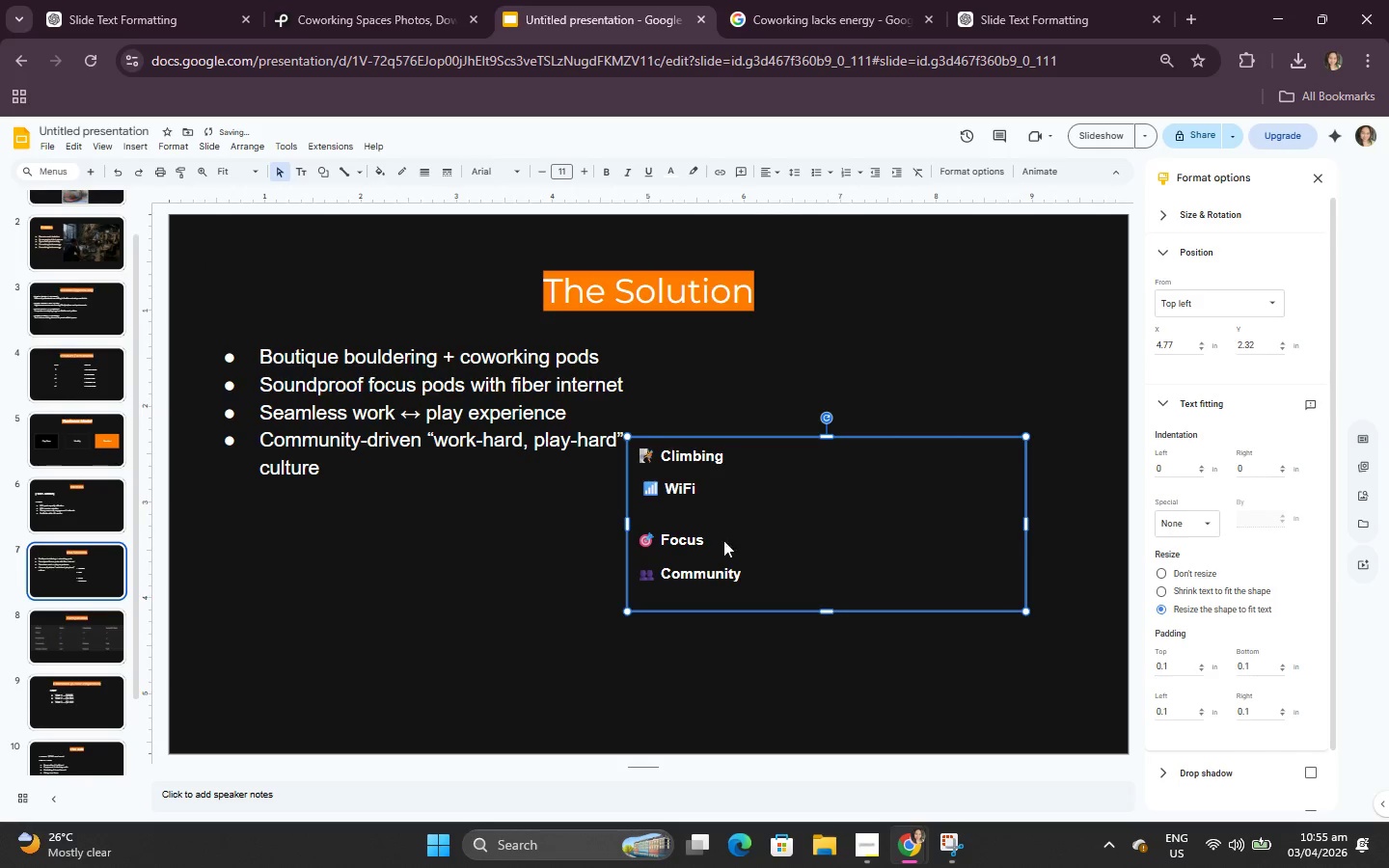 
left_click_drag(start_coordinate=[723, 540], to_coordinate=[747, 571])
 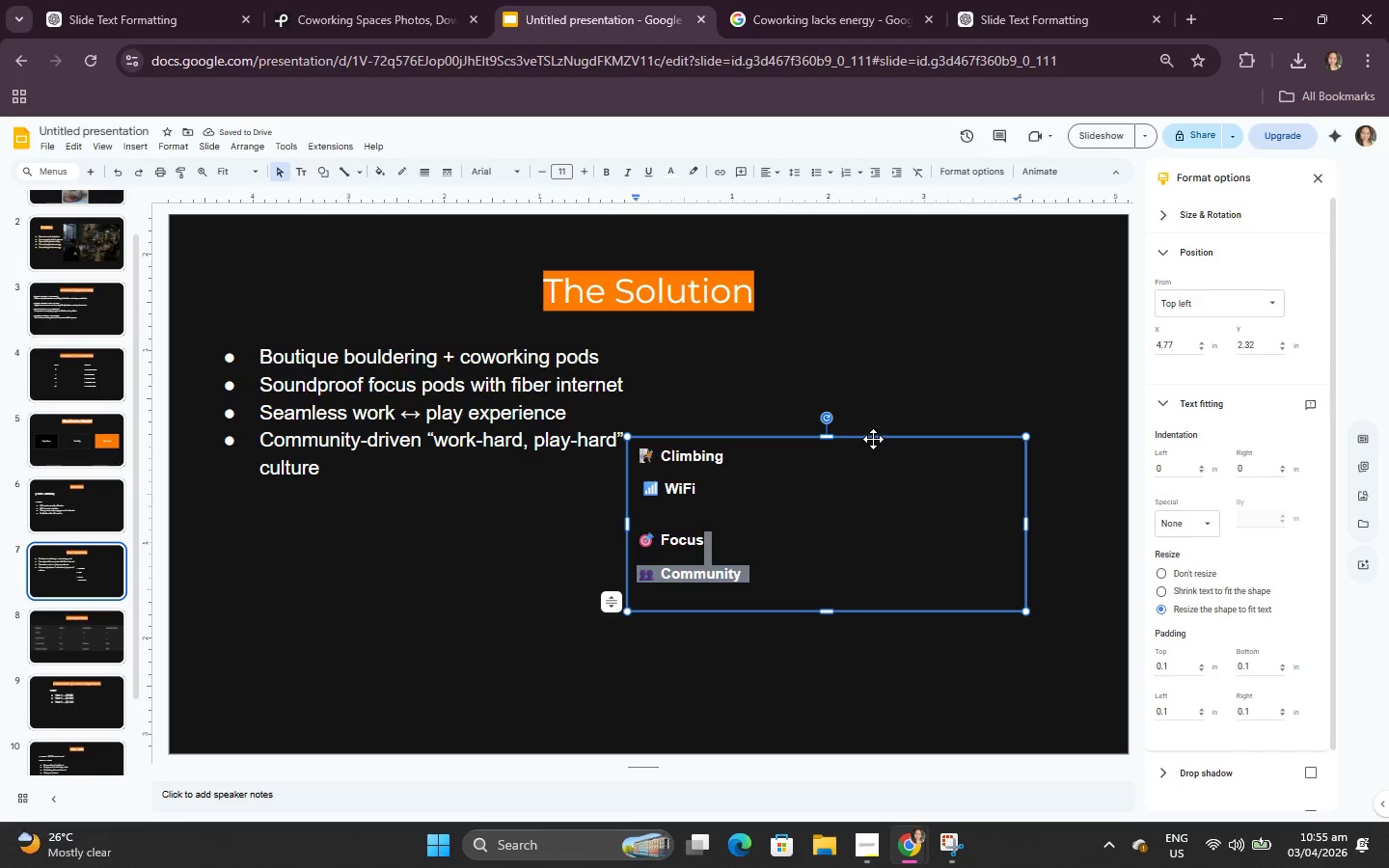 
left_click_drag(start_coordinate=[873, 439], to_coordinate=[940, 485])
 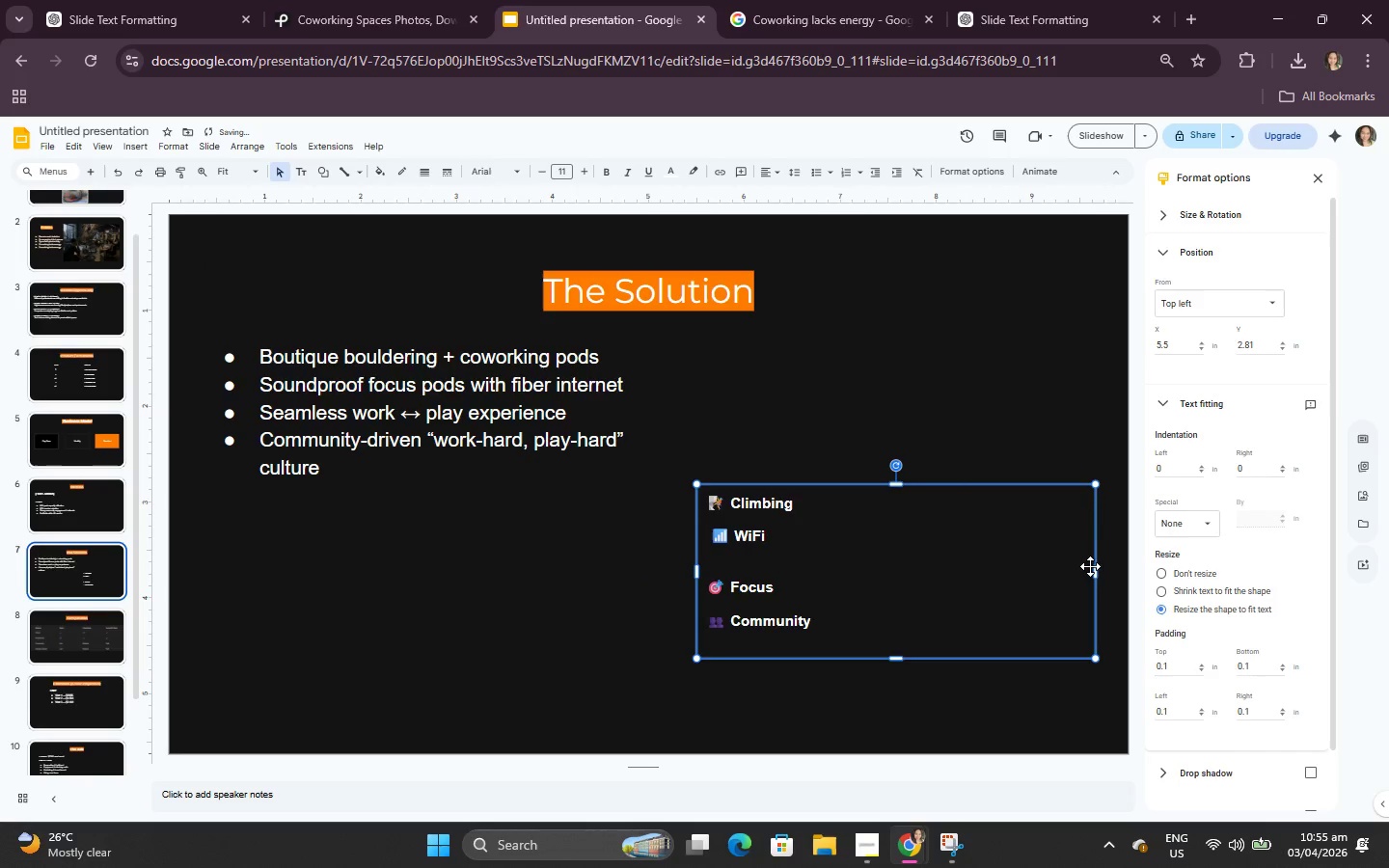 
left_click_drag(start_coordinate=[1095, 577], to_coordinate=[903, 587])
 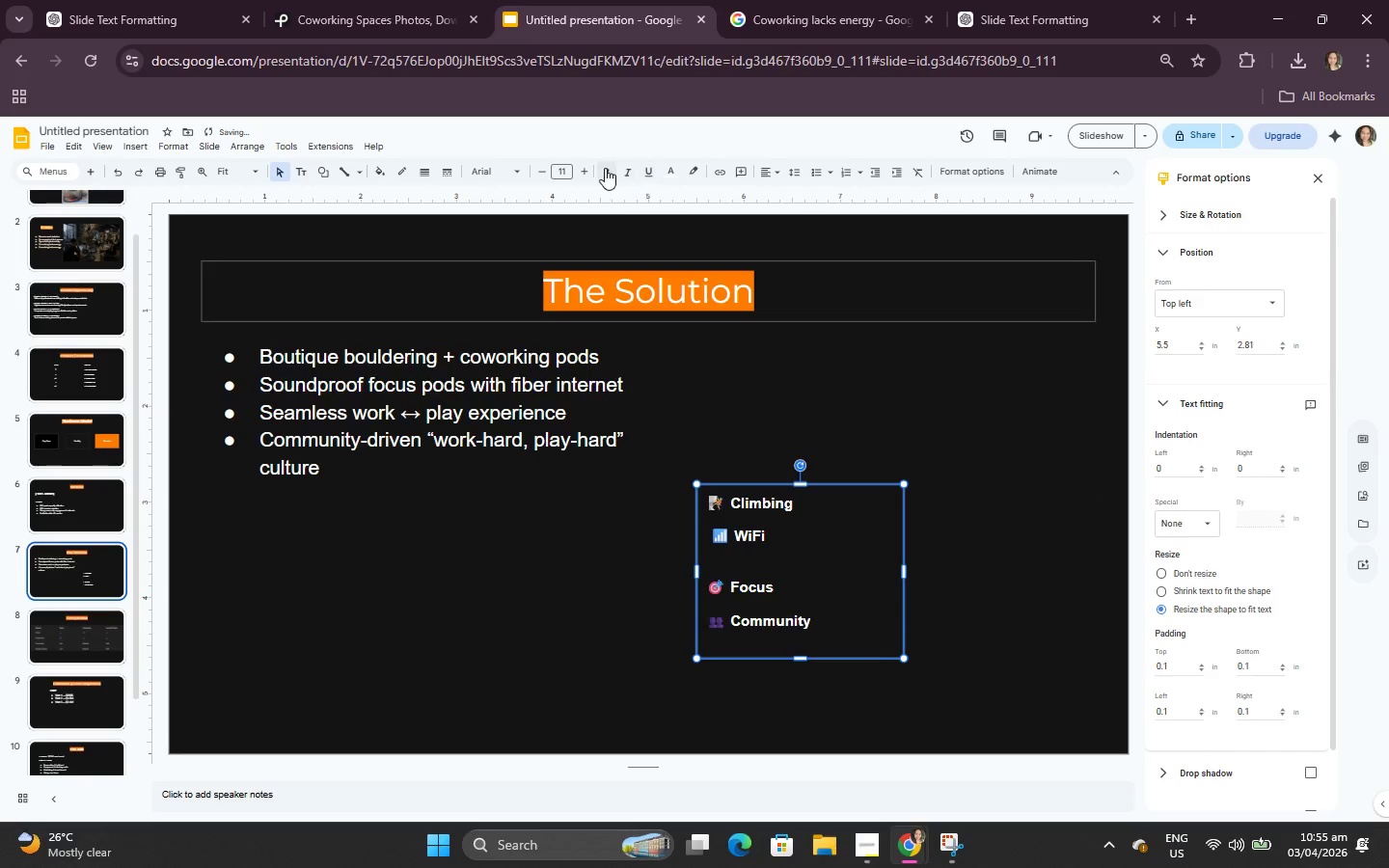 
double_click([587, 166])
 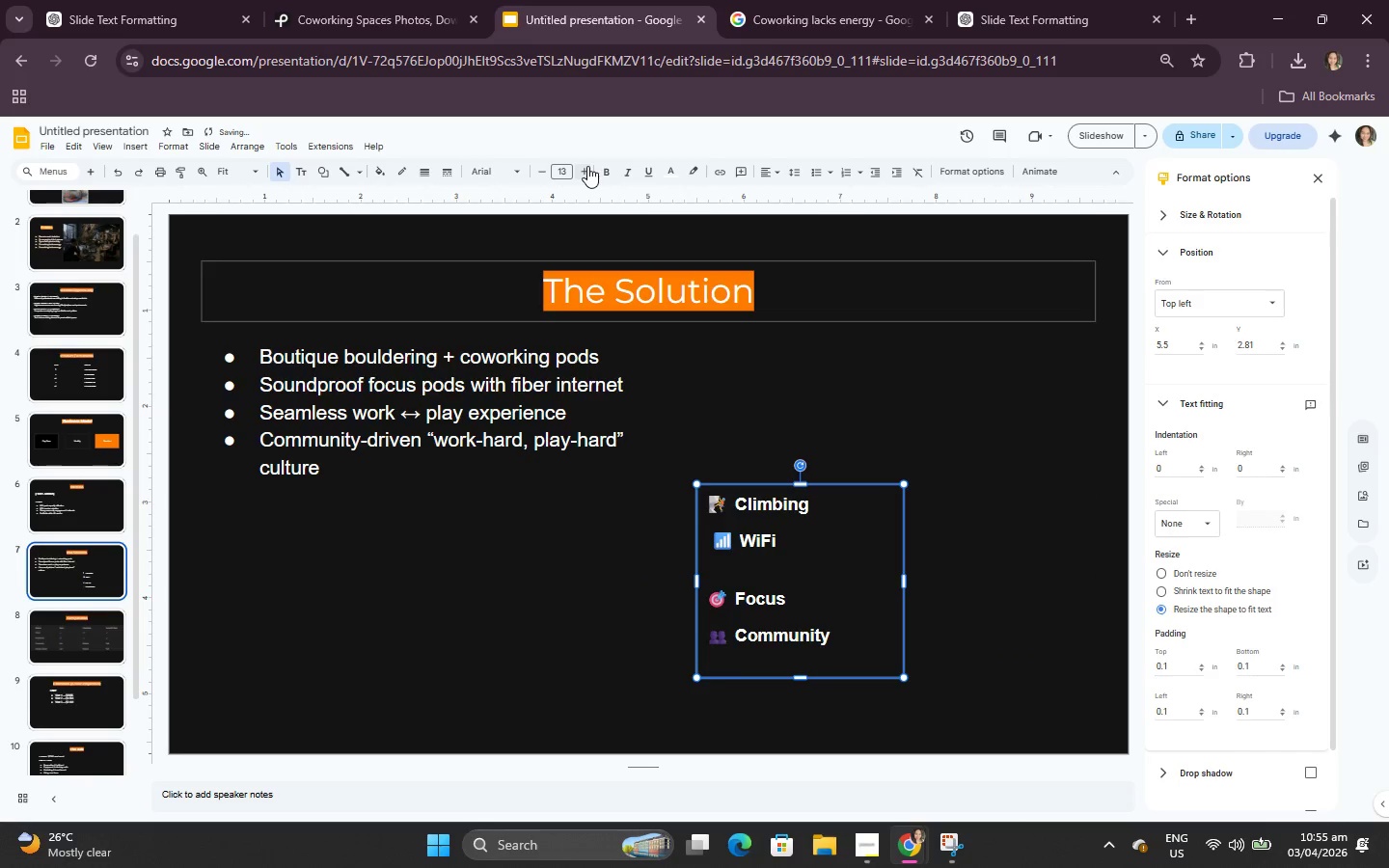 
triple_click([587, 166])
 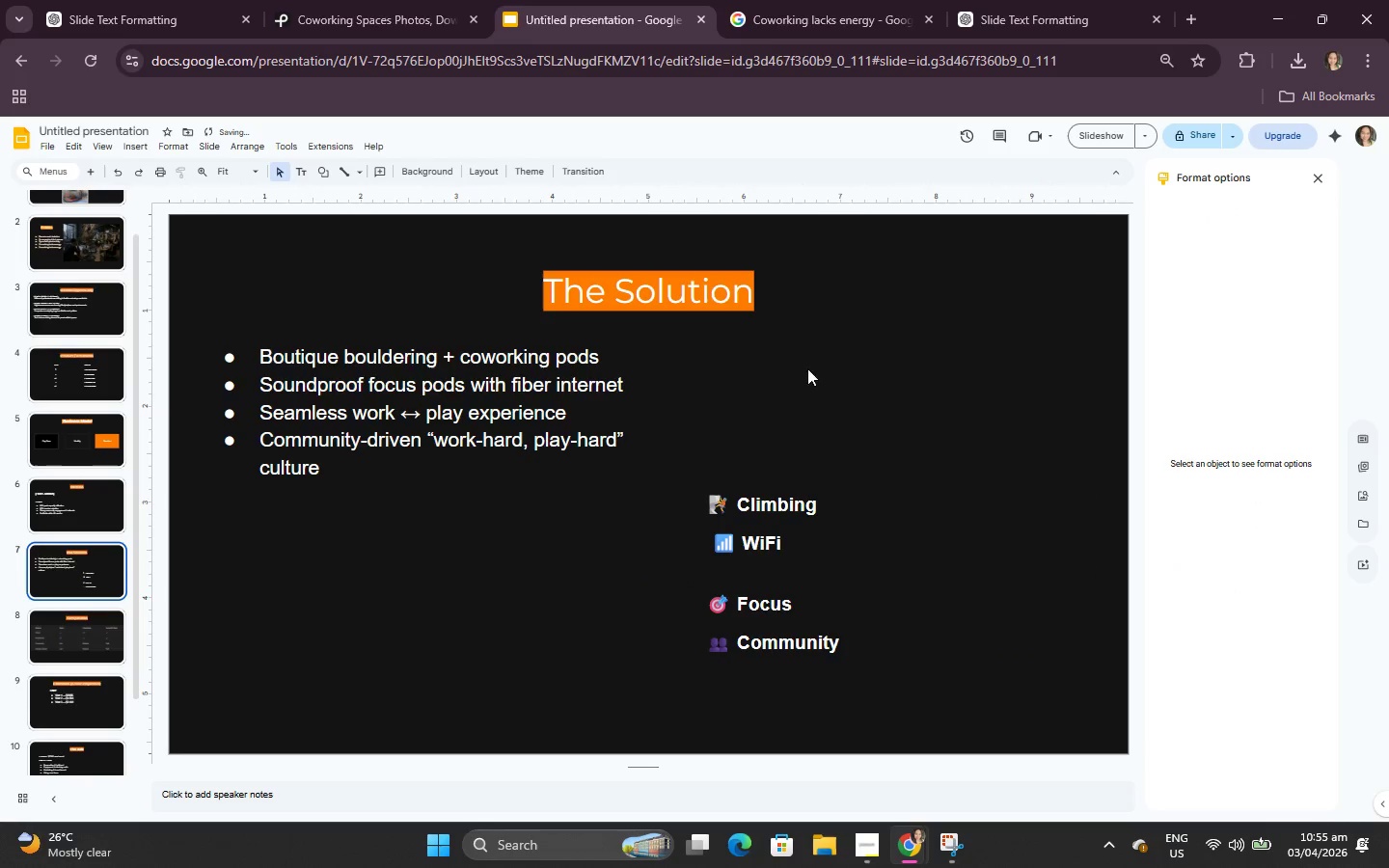 
double_click([790, 560])
 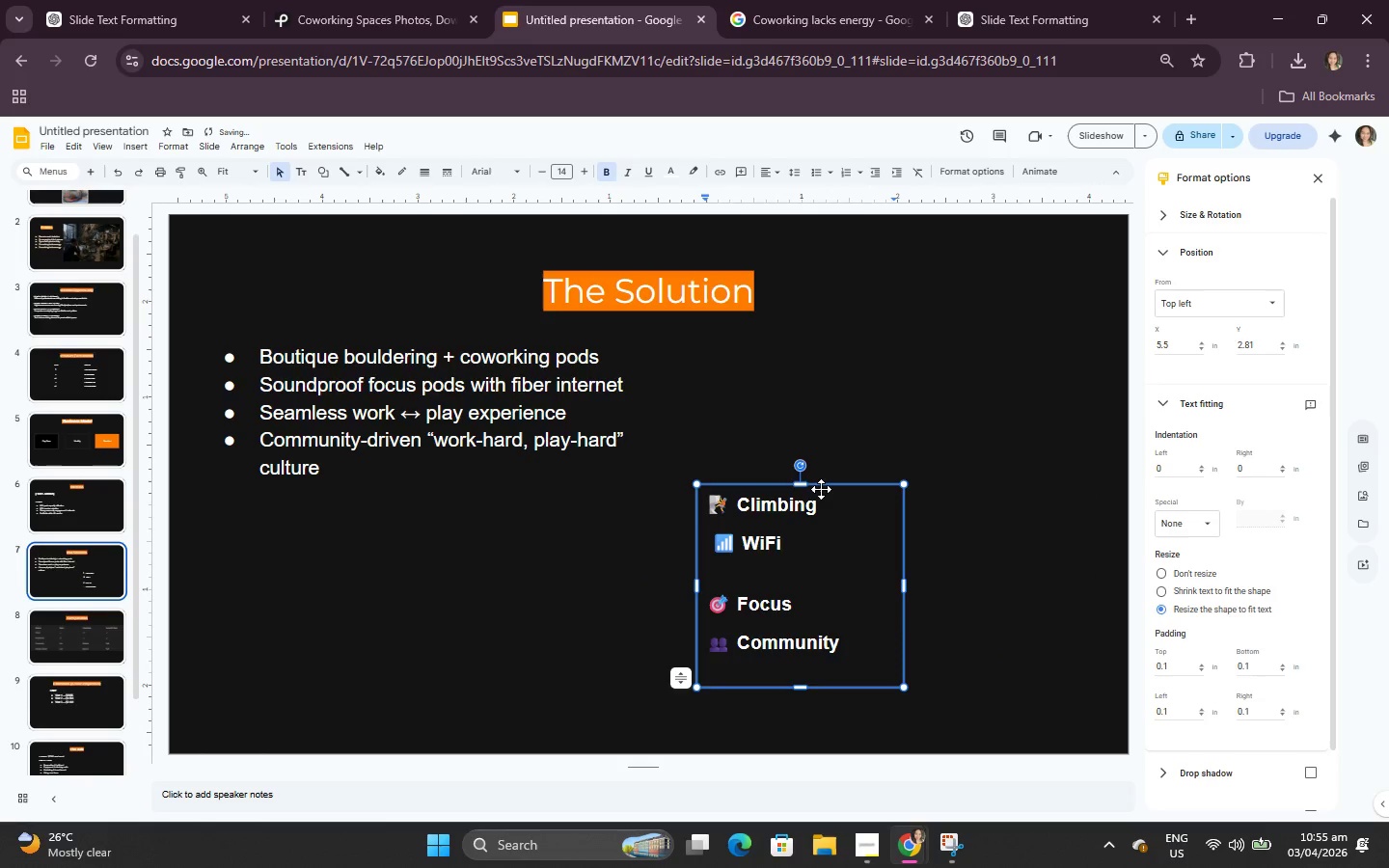 
left_click_drag(start_coordinate=[823, 486], to_coordinate=[913, 494])
 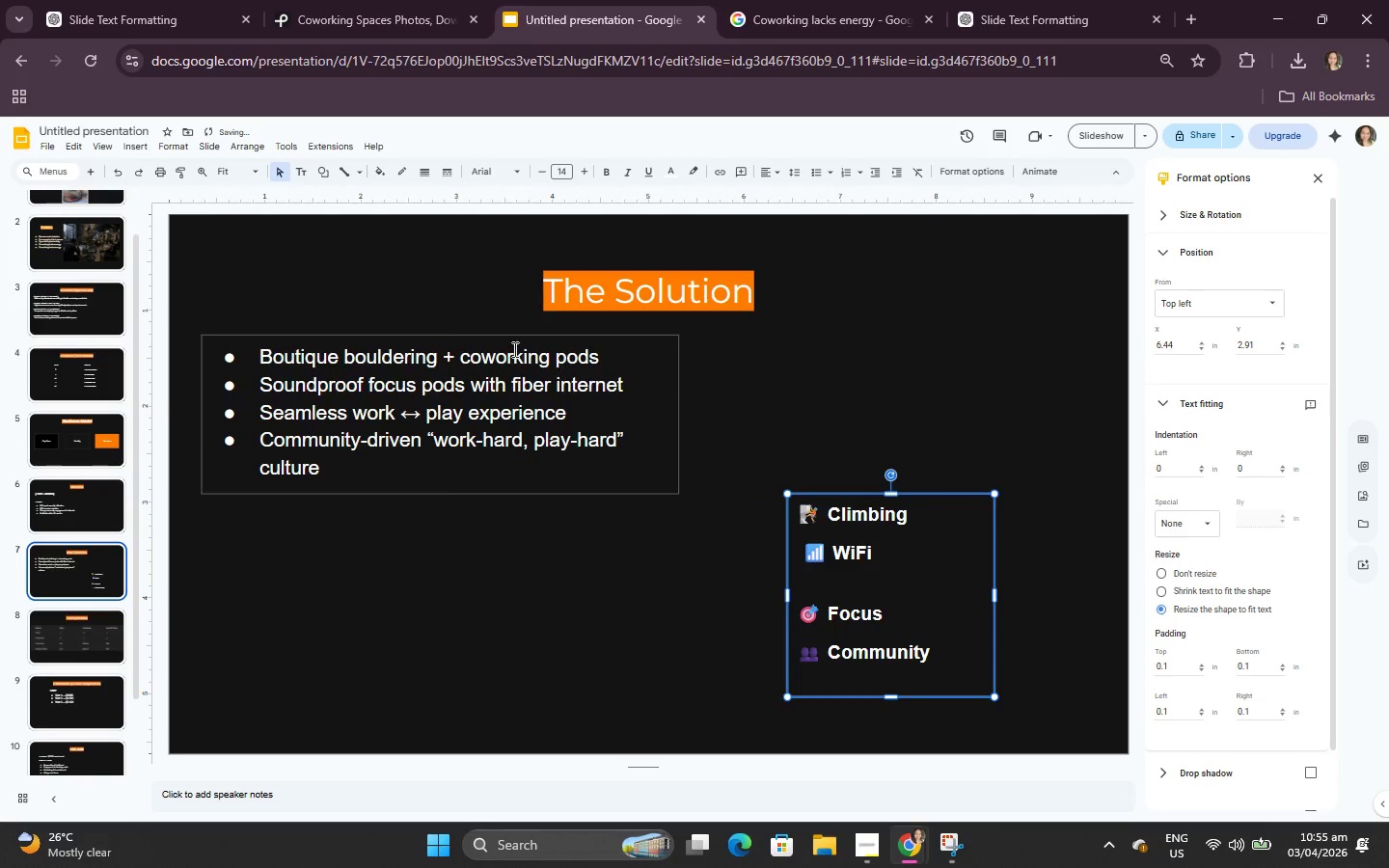 
left_click([509, 345])
 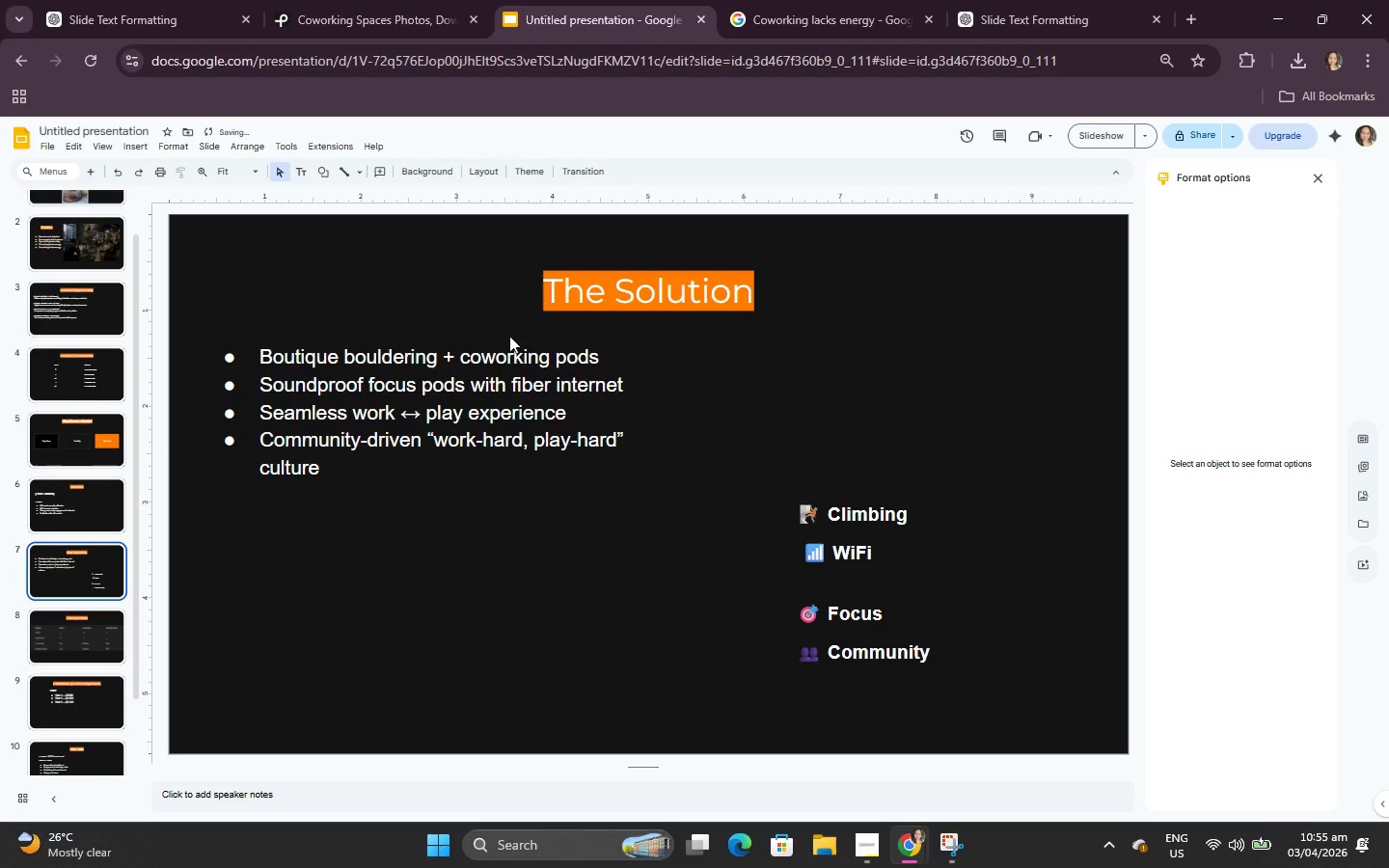 
double_click([501, 359])
 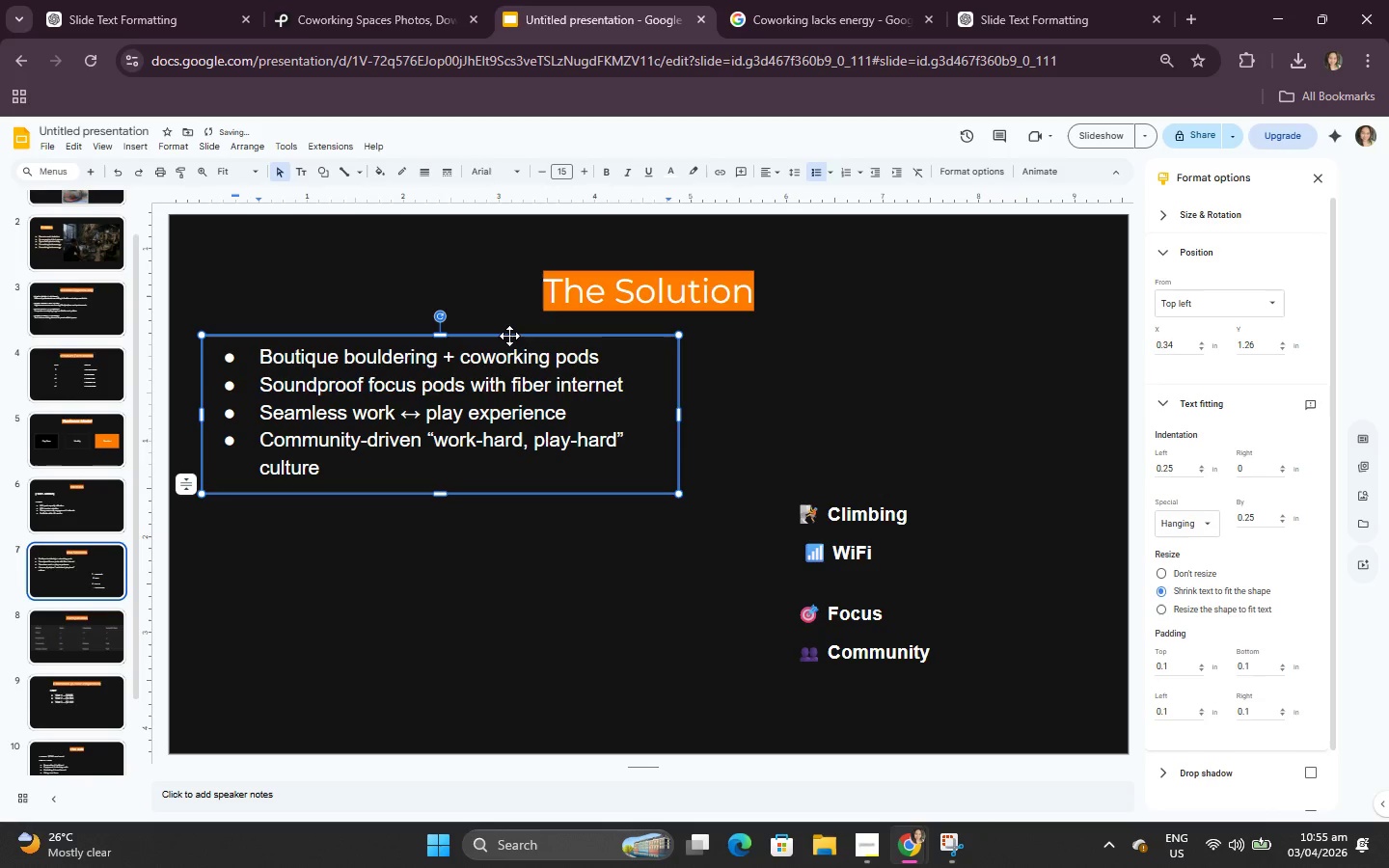 
left_click_drag(start_coordinate=[509, 336], to_coordinate=[543, 381])
 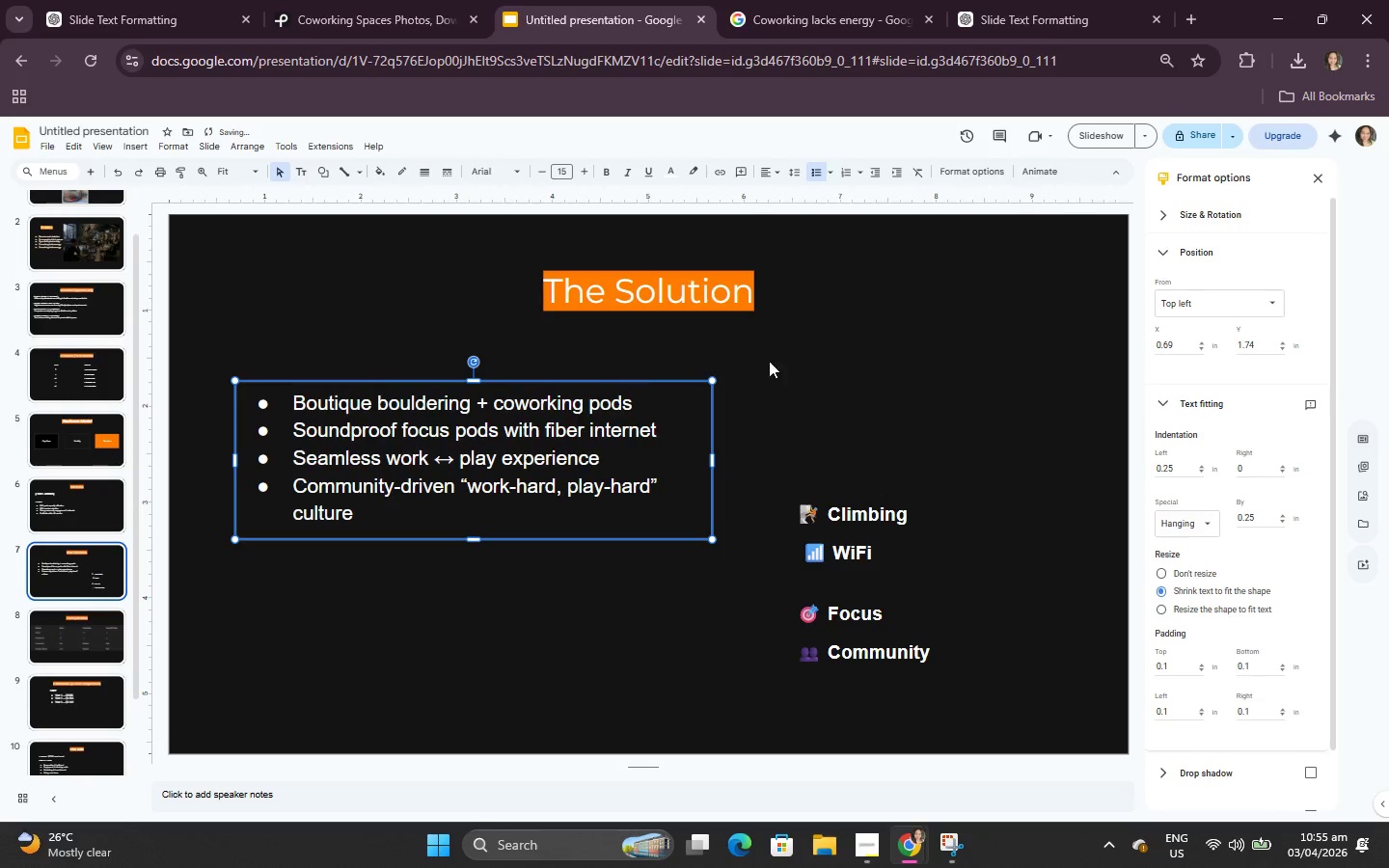 
left_click([826, 365])
 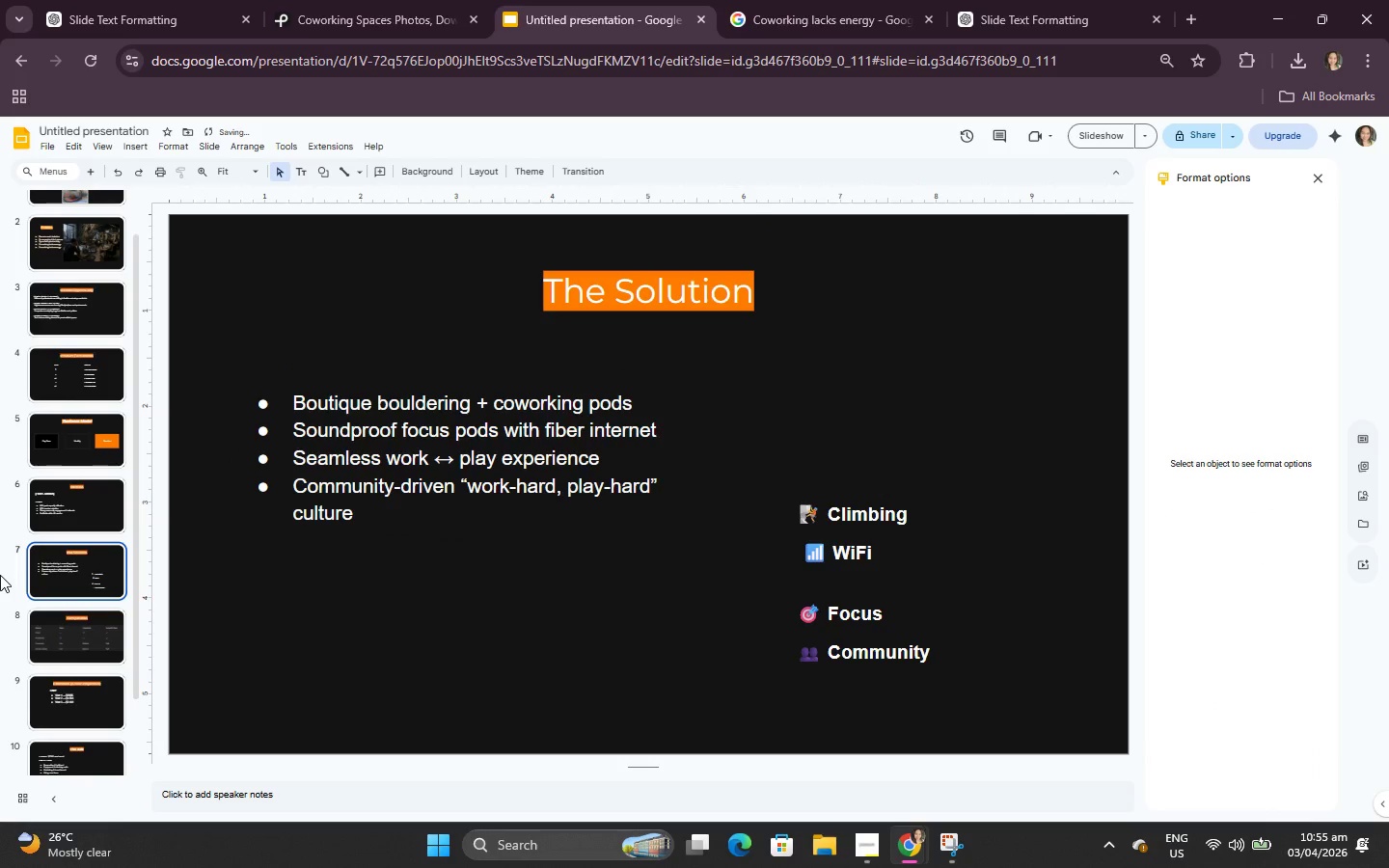 
scroll: coordinate [0, 575], scroll_direction: down, amount: 2.0
 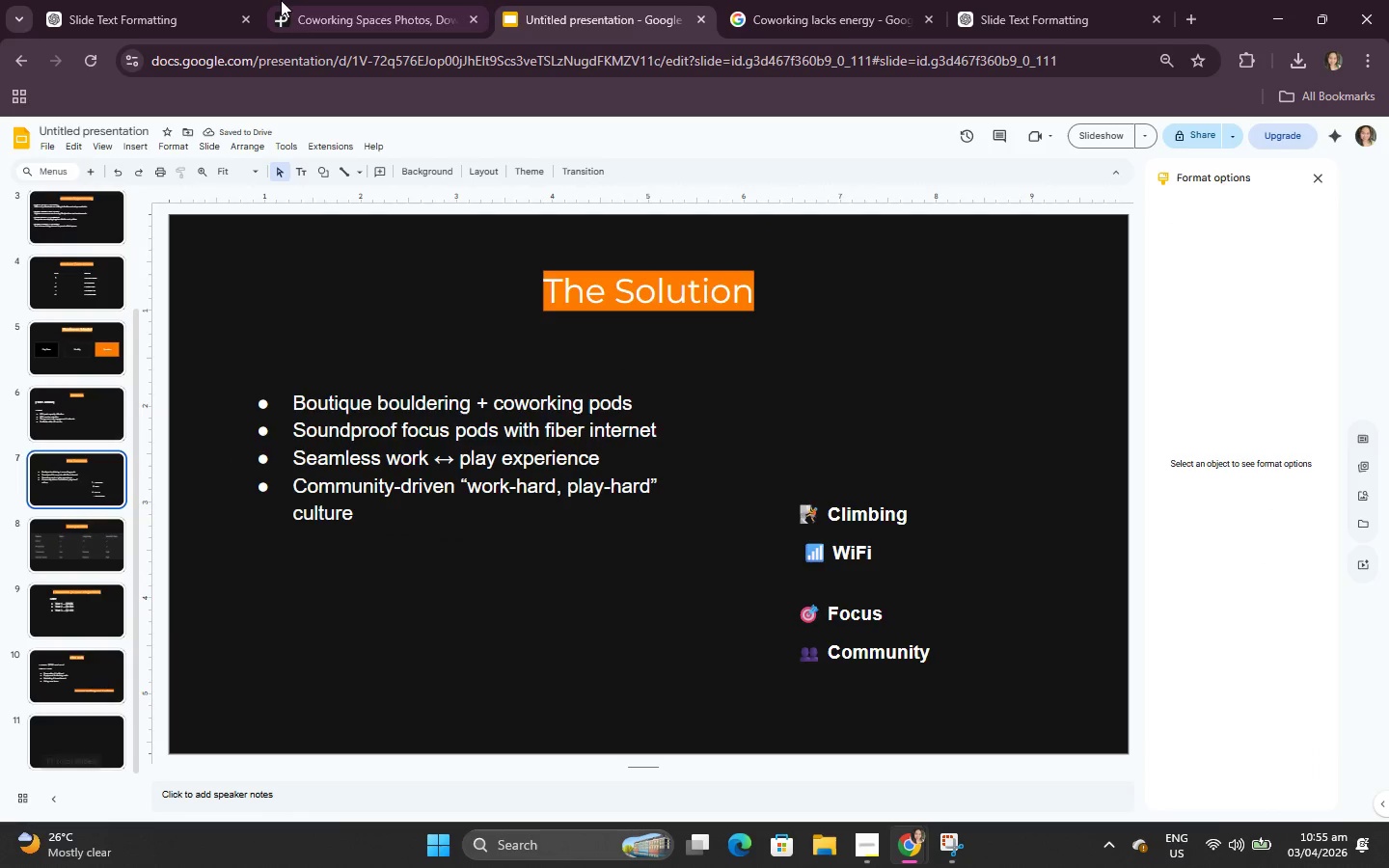 
left_click([292, 0])
 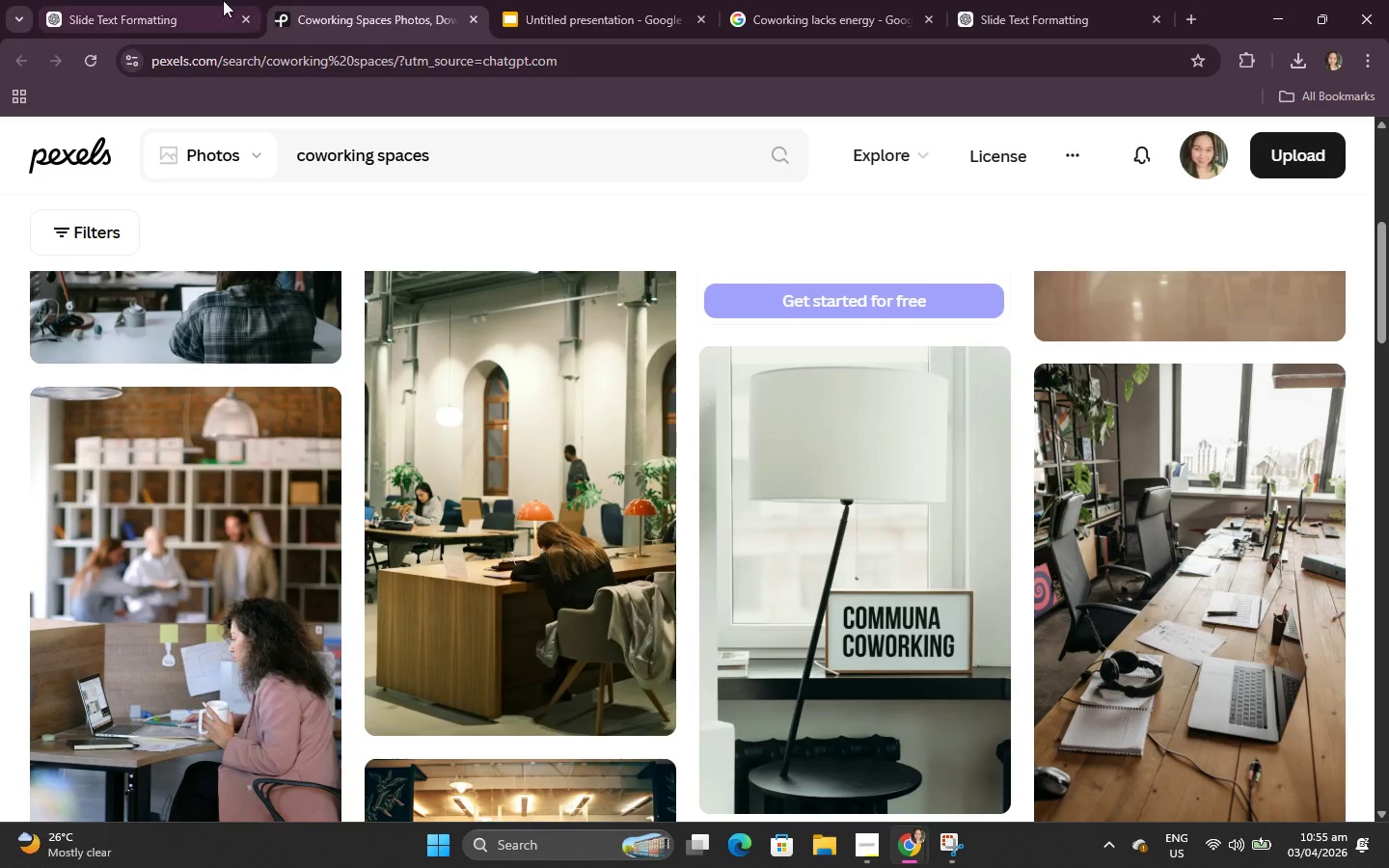 
left_click([214, 0])
 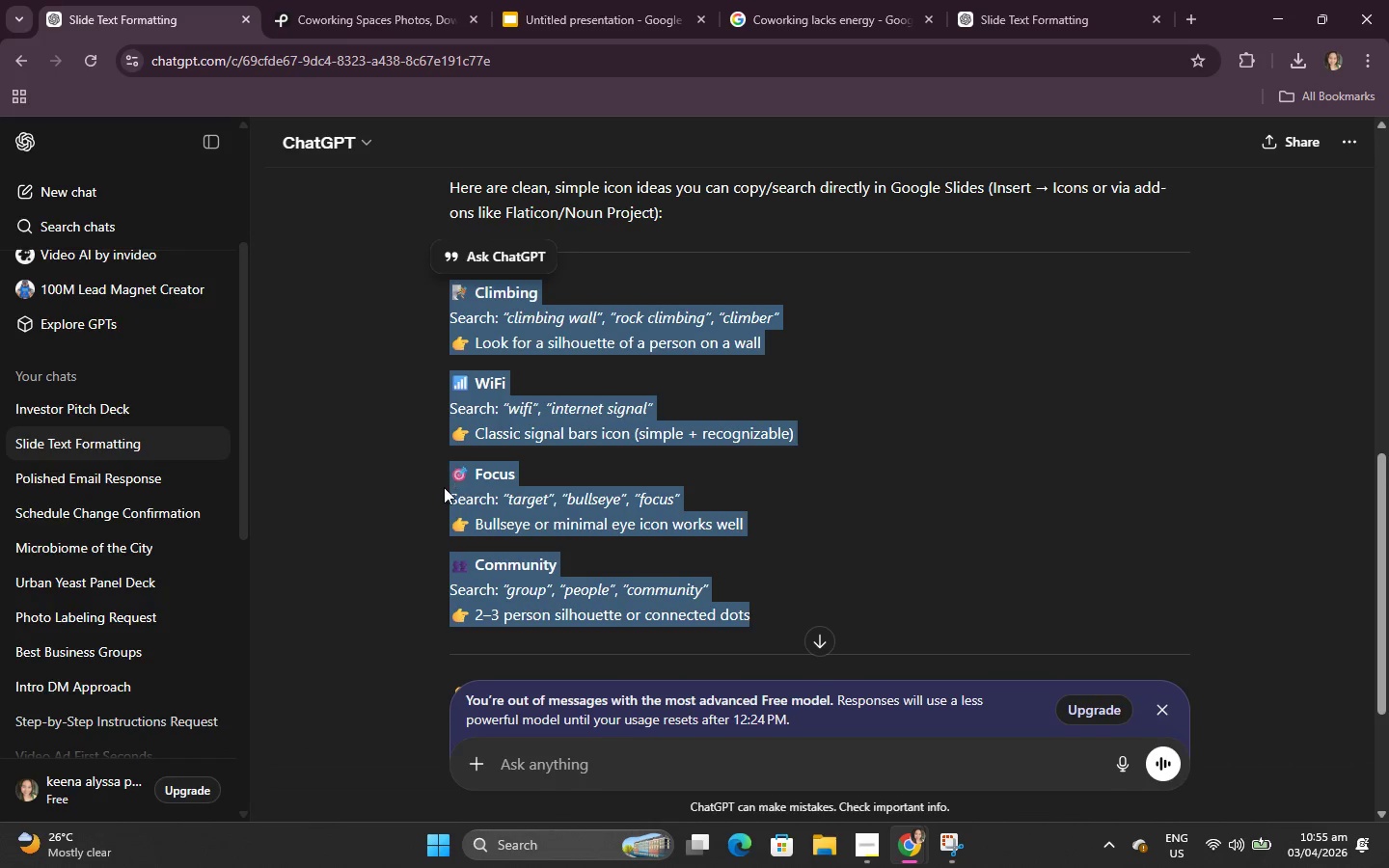 
scroll: coordinate [441, 552], scroll_direction: down, amount: 3.0
 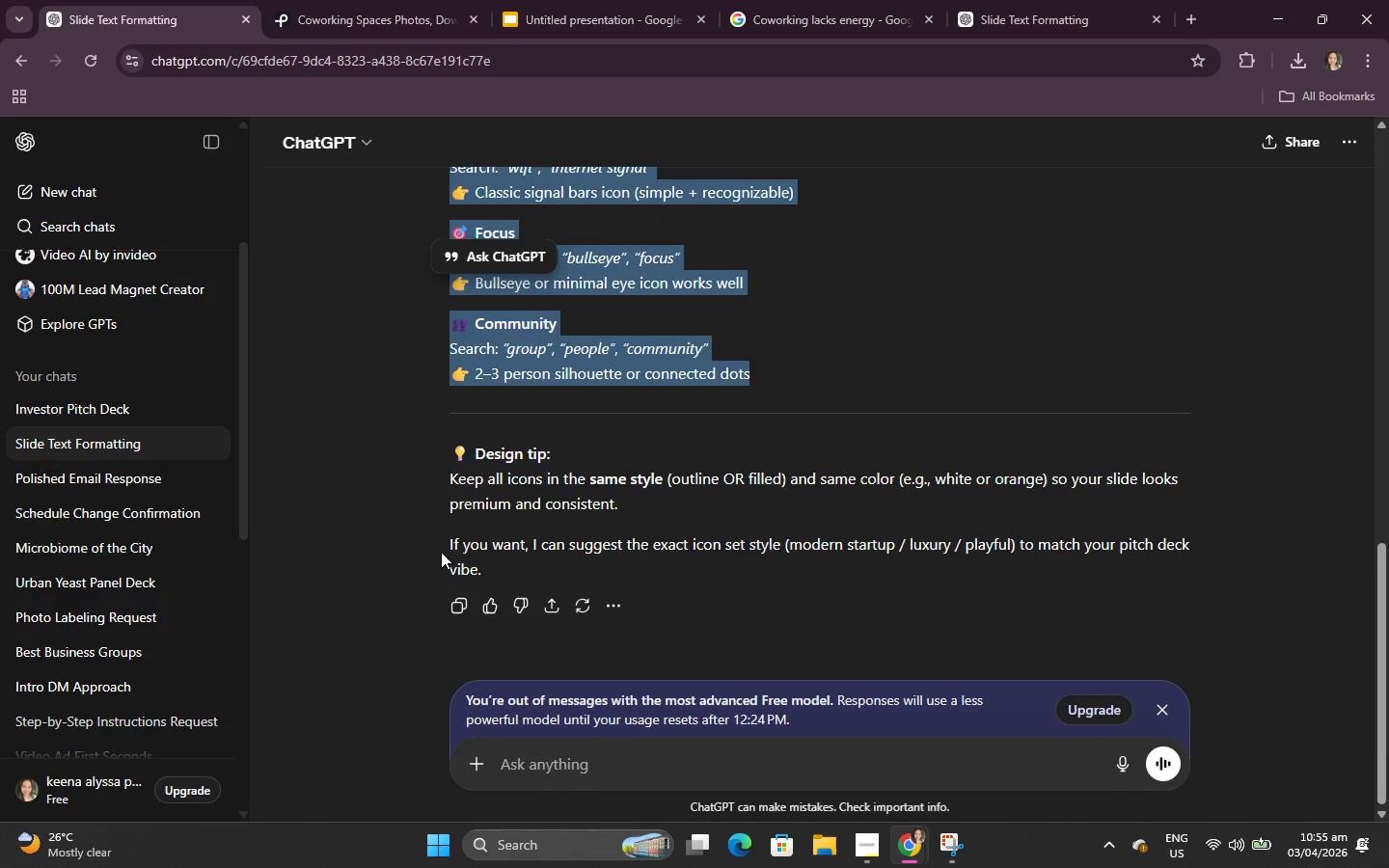 
scroll: coordinate [428, 561], scroll_direction: up, amount: 13.0
 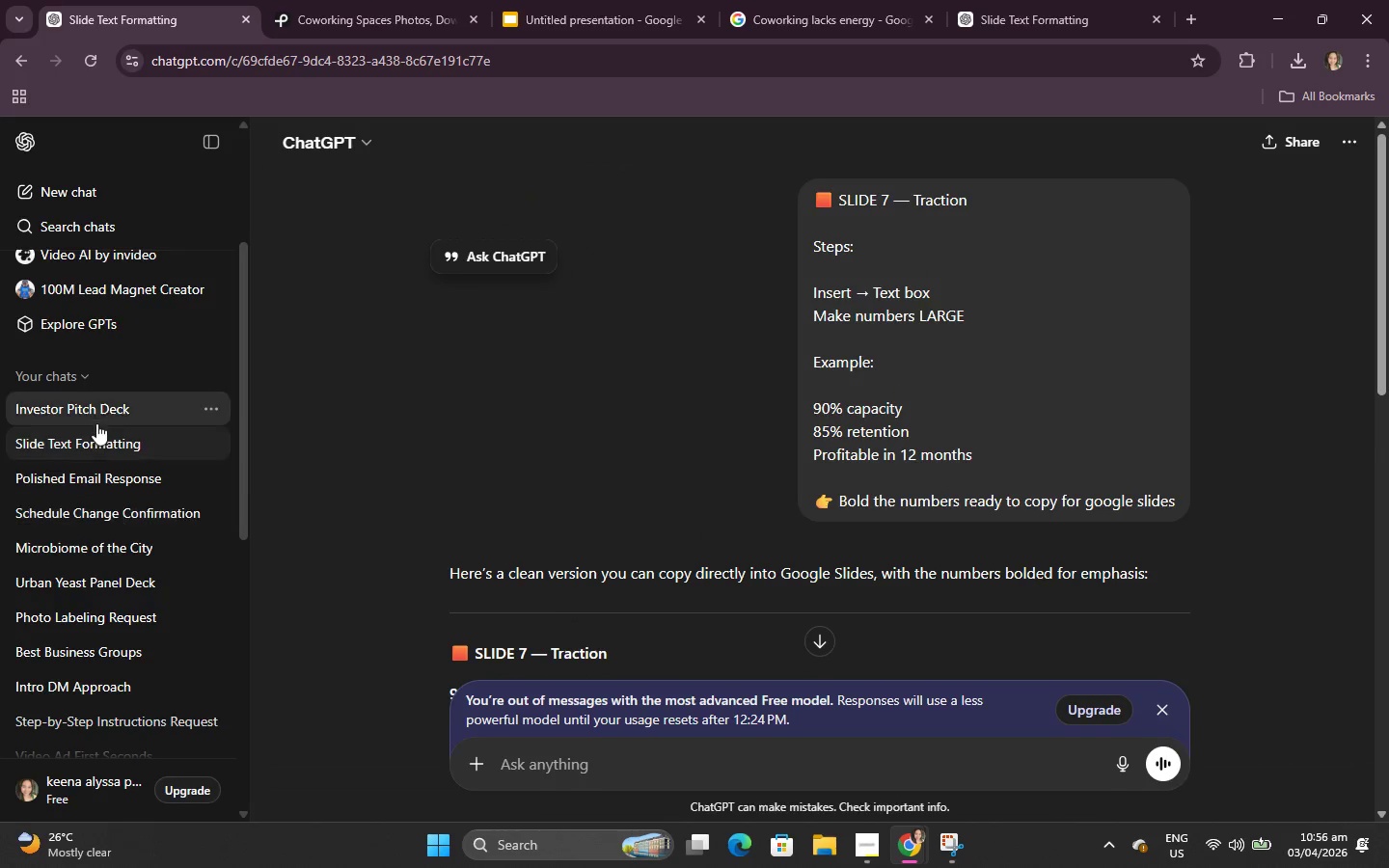 
left_click([99, 398])
 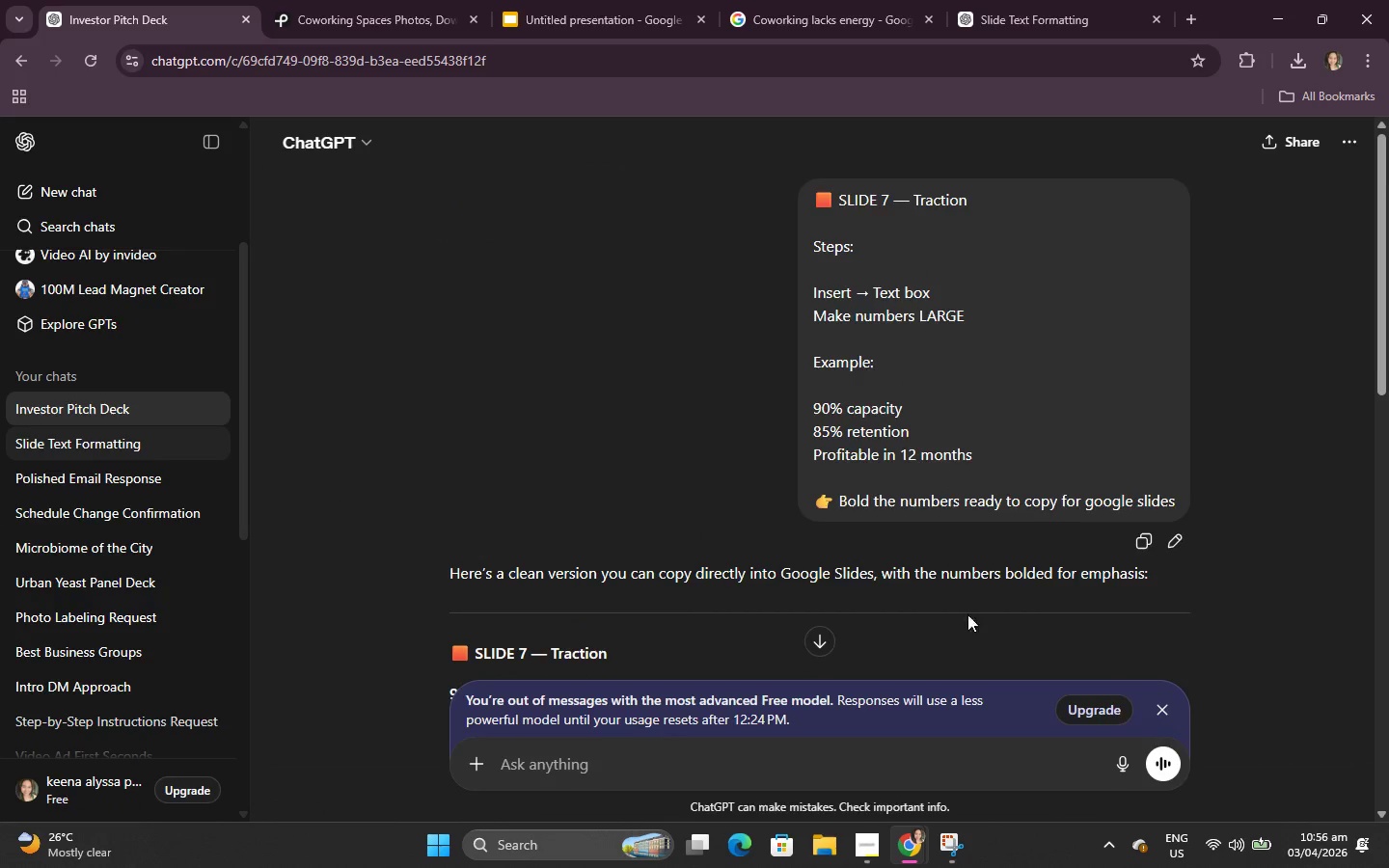 
scroll: coordinate [848, 487], scroll_direction: up, amount: 15.0
 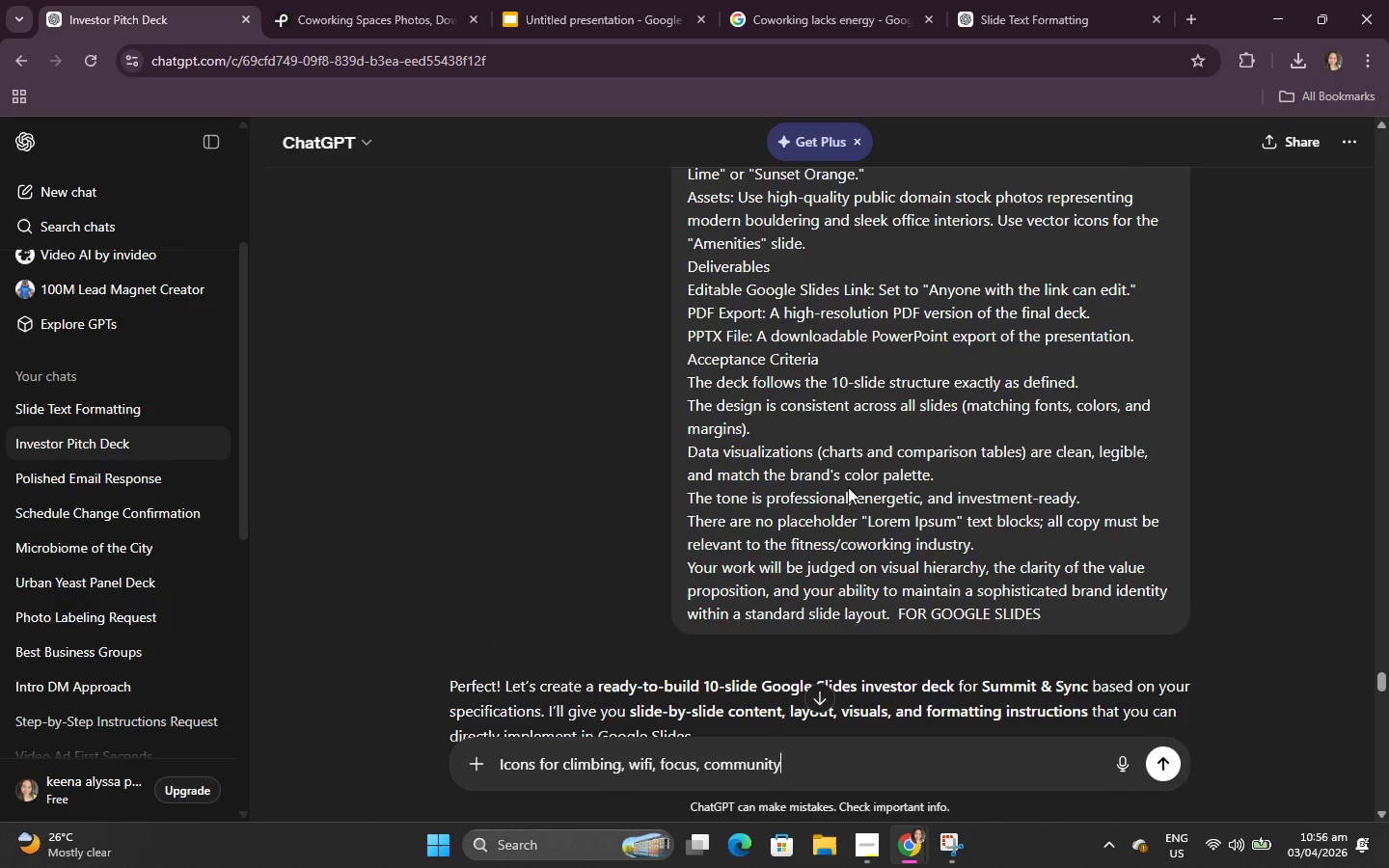 
scroll: coordinate [848, 487], scroll_direction: down, amount: 2.0
 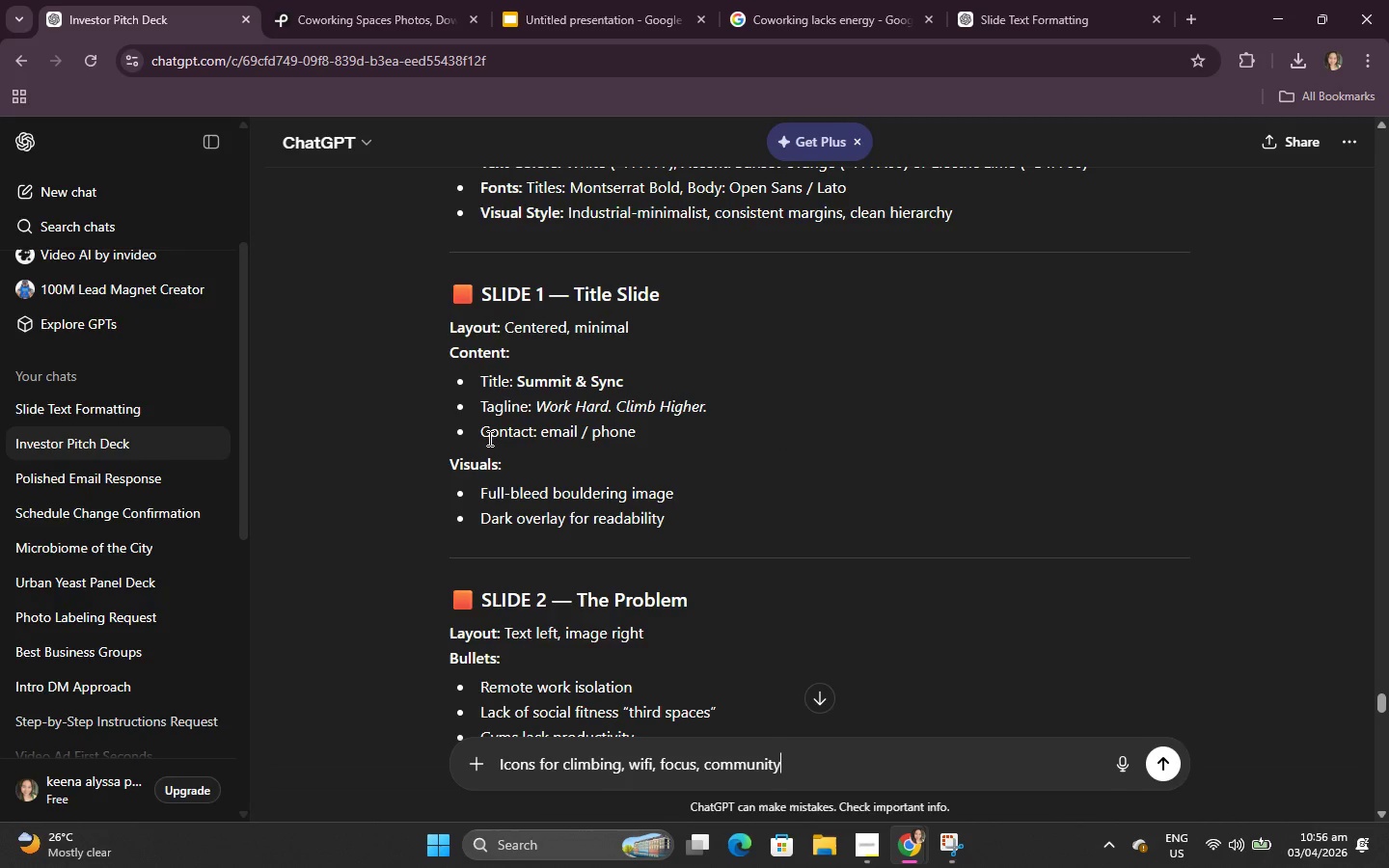 
left_click_drag(start_coordinate=[476, 431], to_coordinate=[657, 444])
 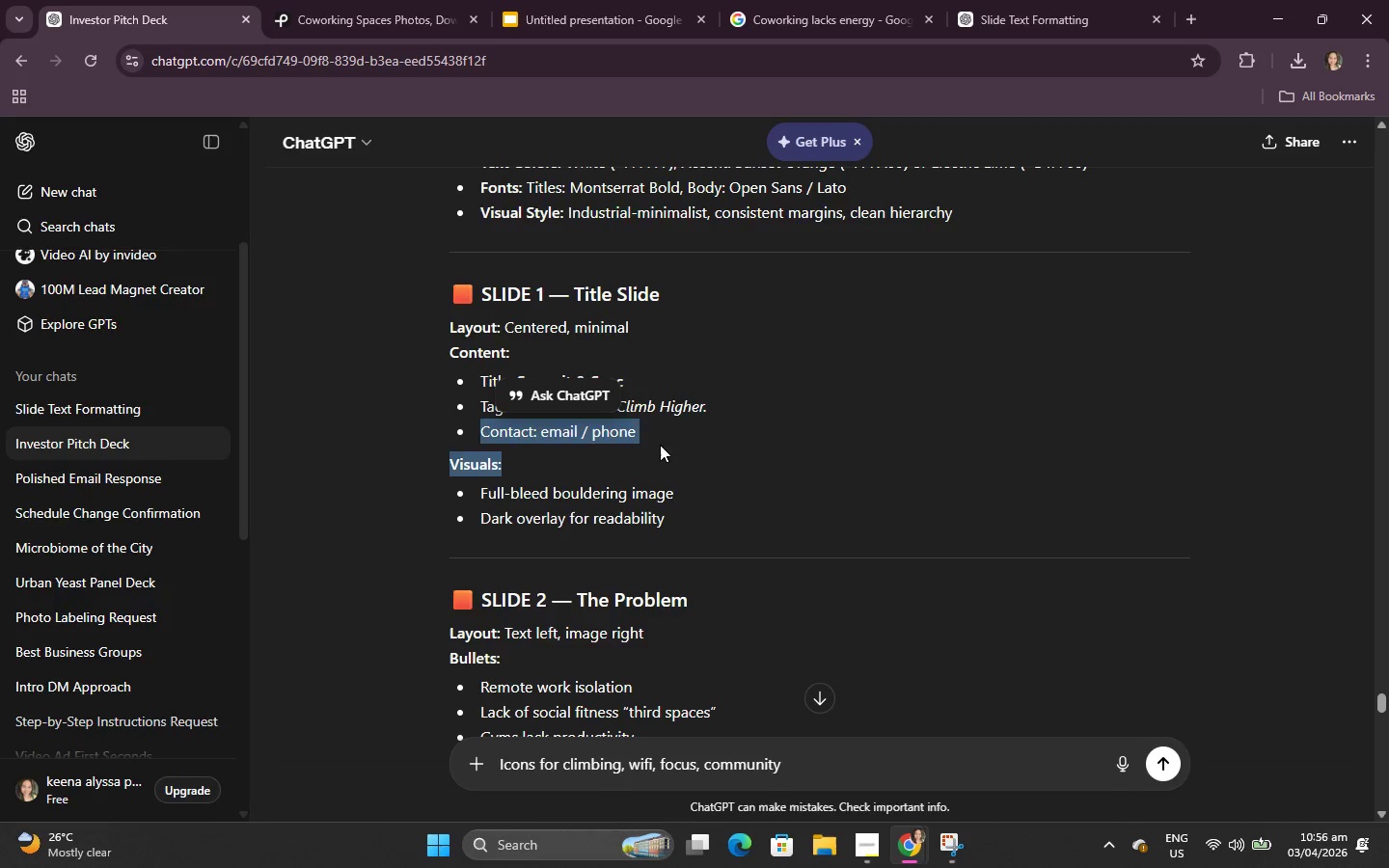 
left_click([660, 445])
 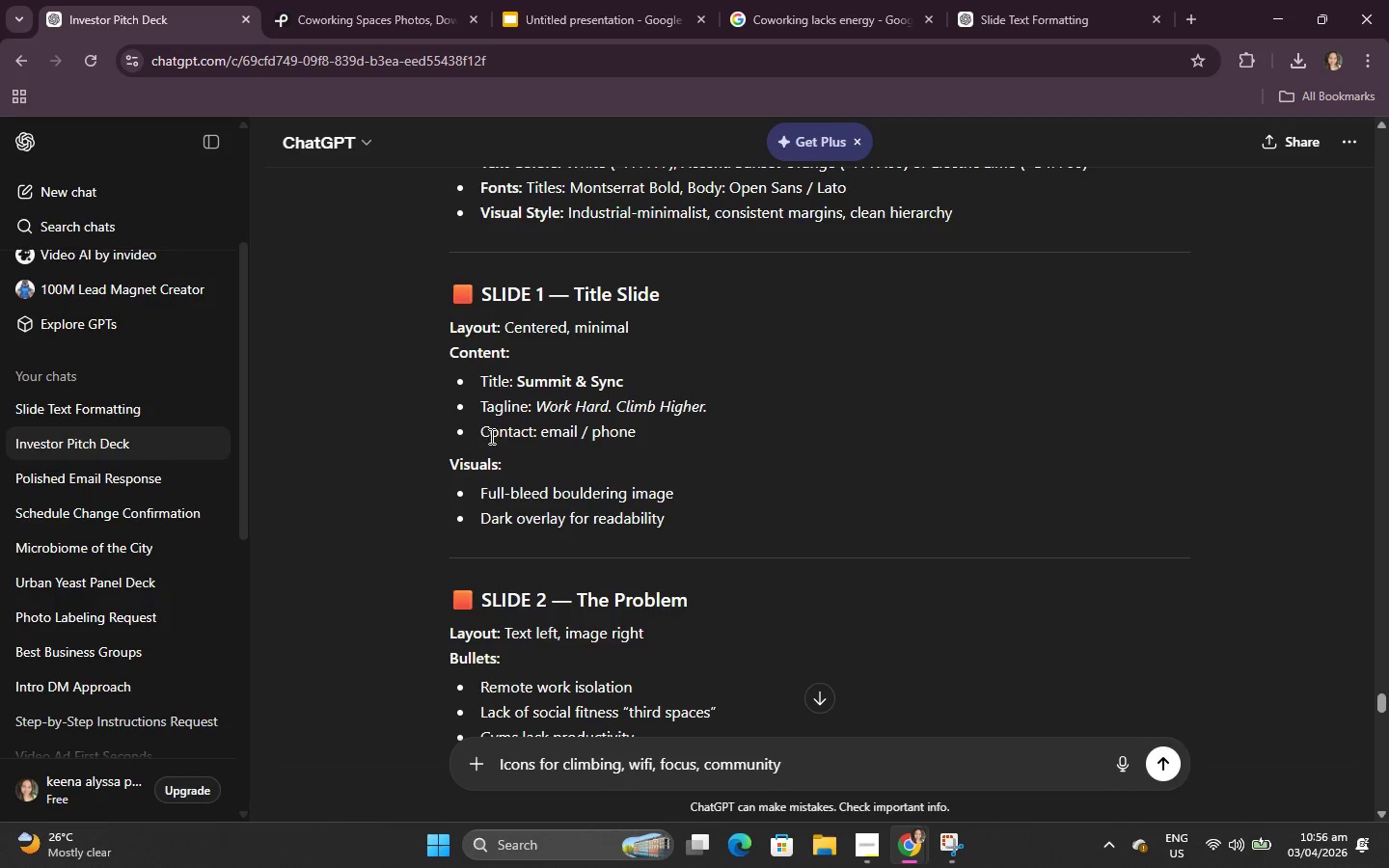 
left_click_drag(start_coordinate=[480, 436], to_coordinate=[699, 437])
 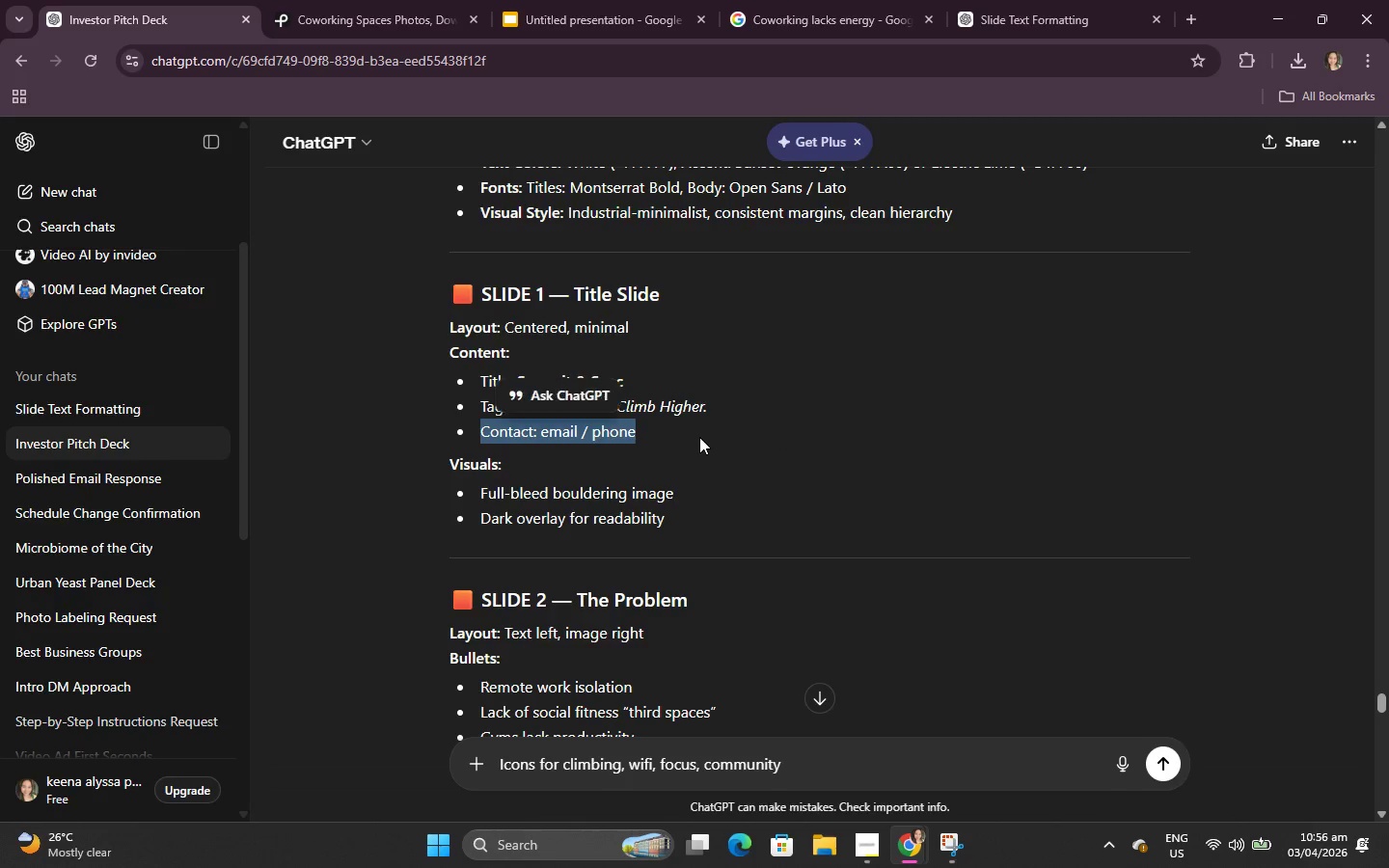 
key(Control+C)
 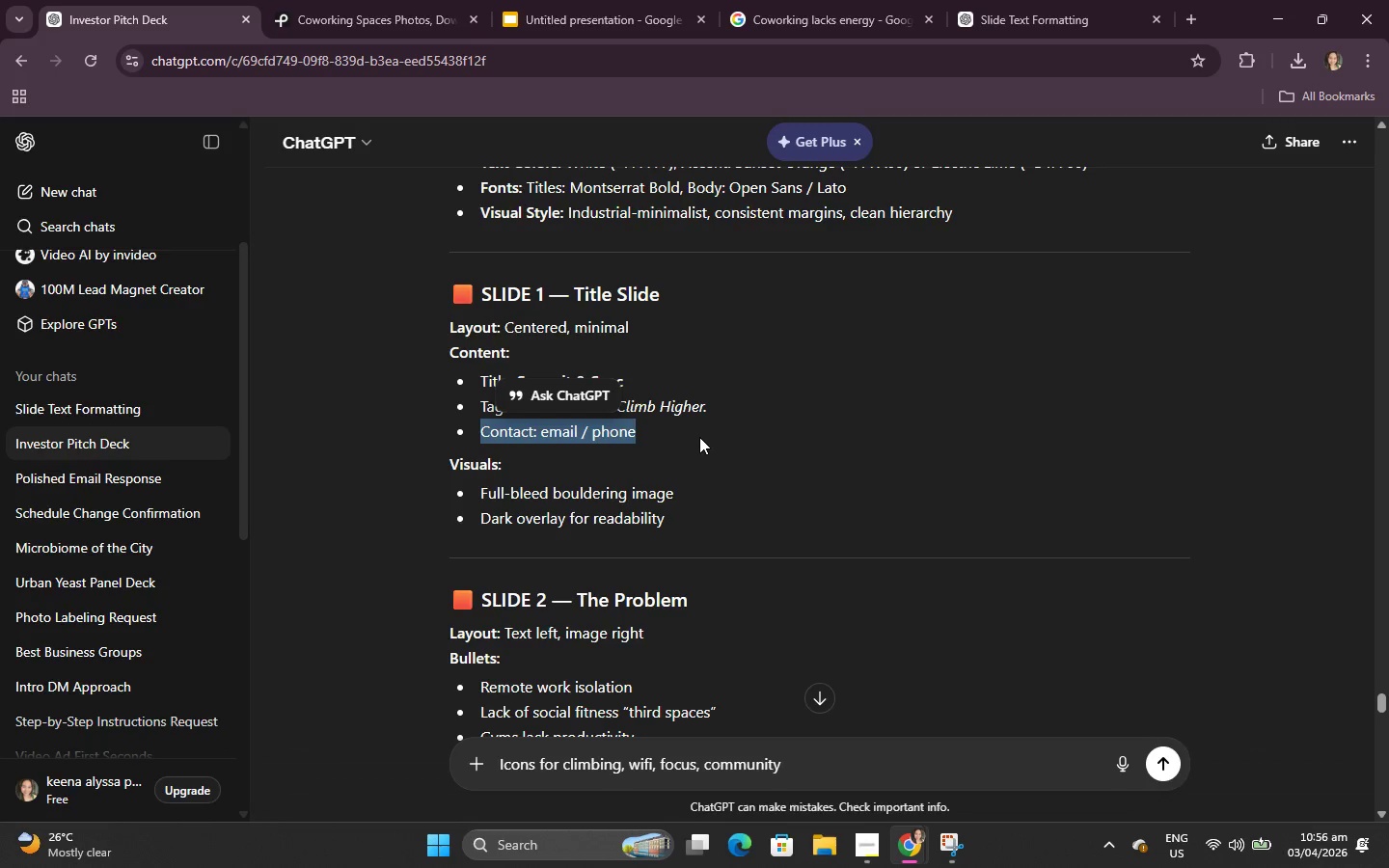 
left_click([699, 437])
 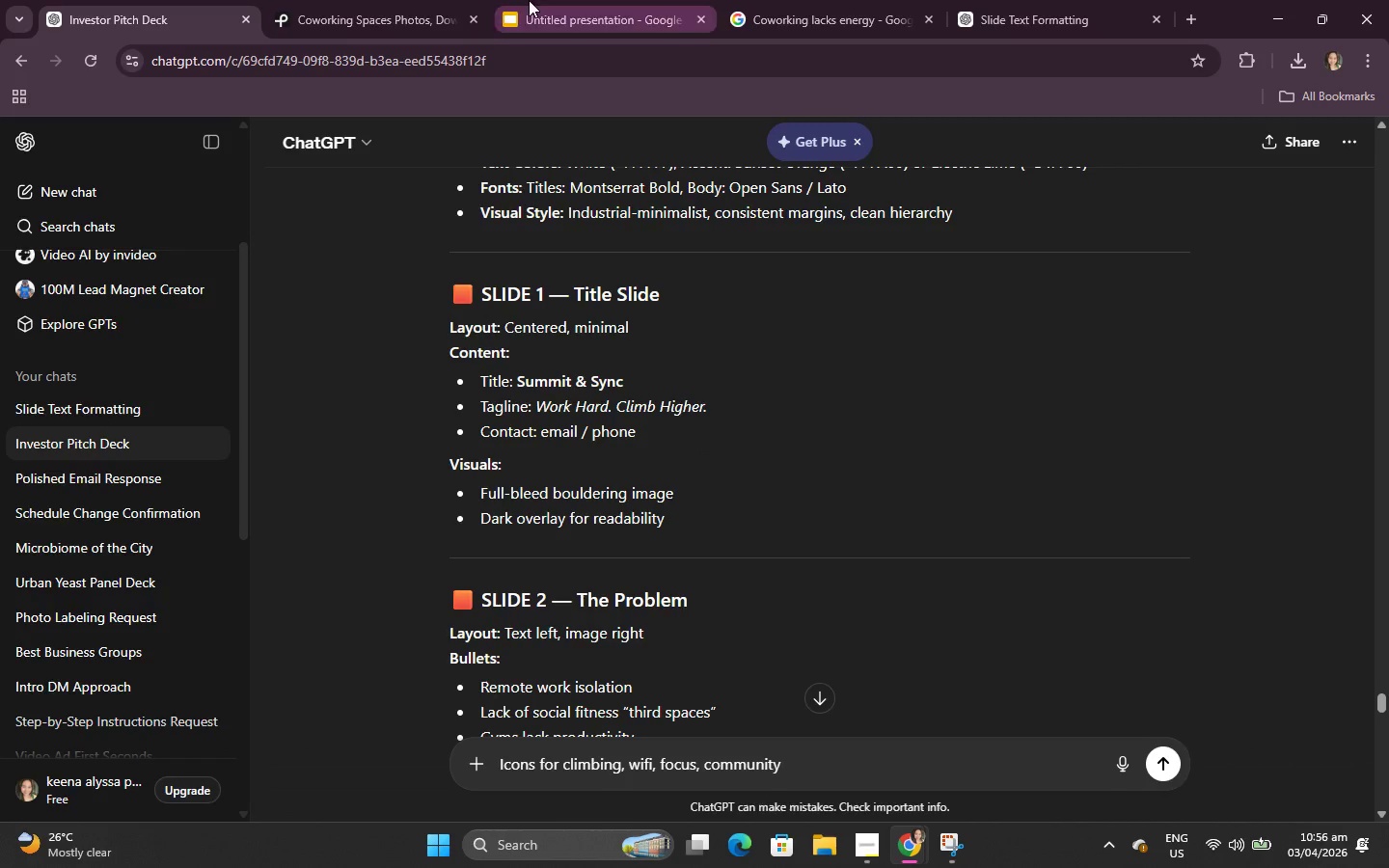 
left_click([576, 0])
 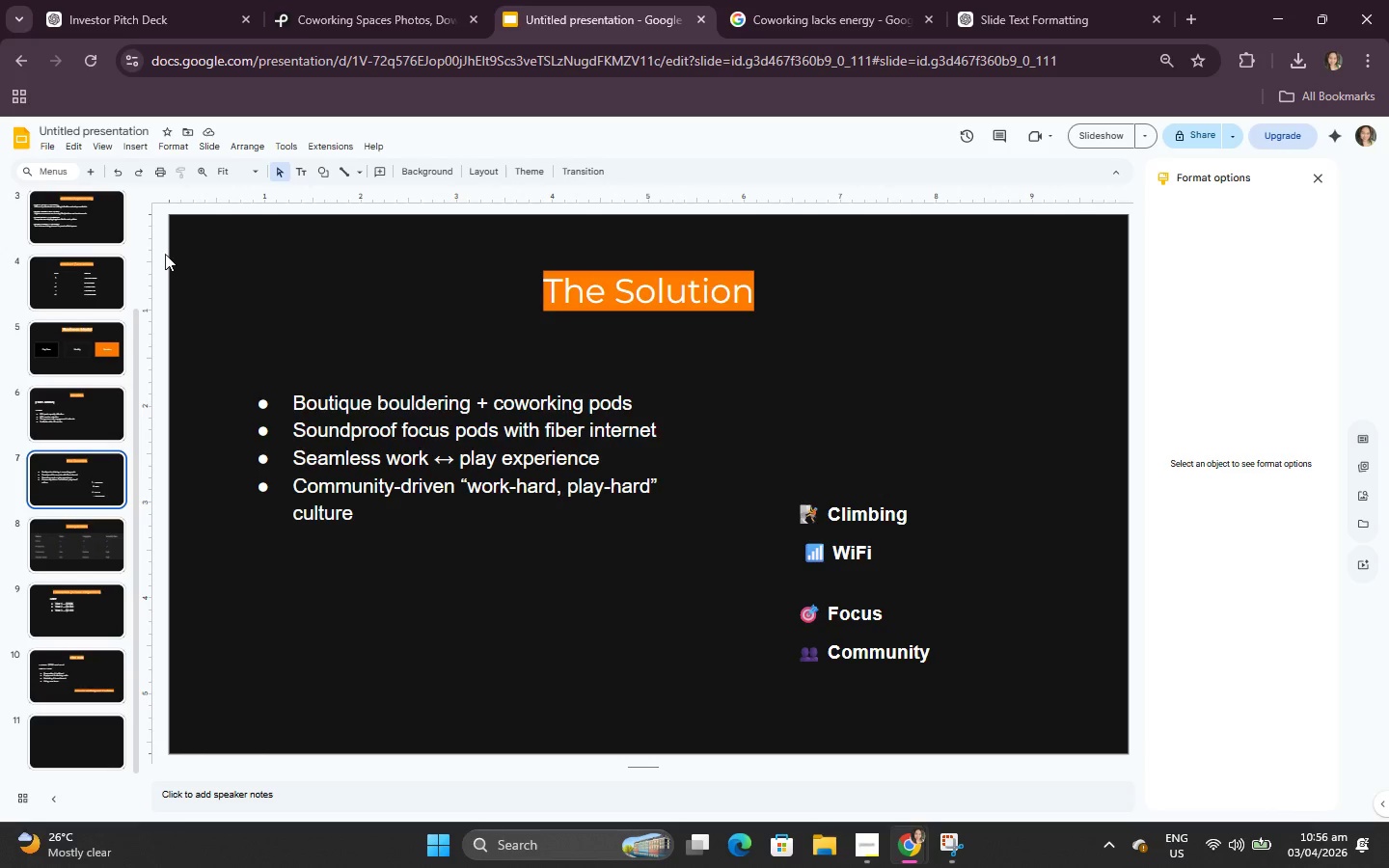 
left_click([111, 226])
 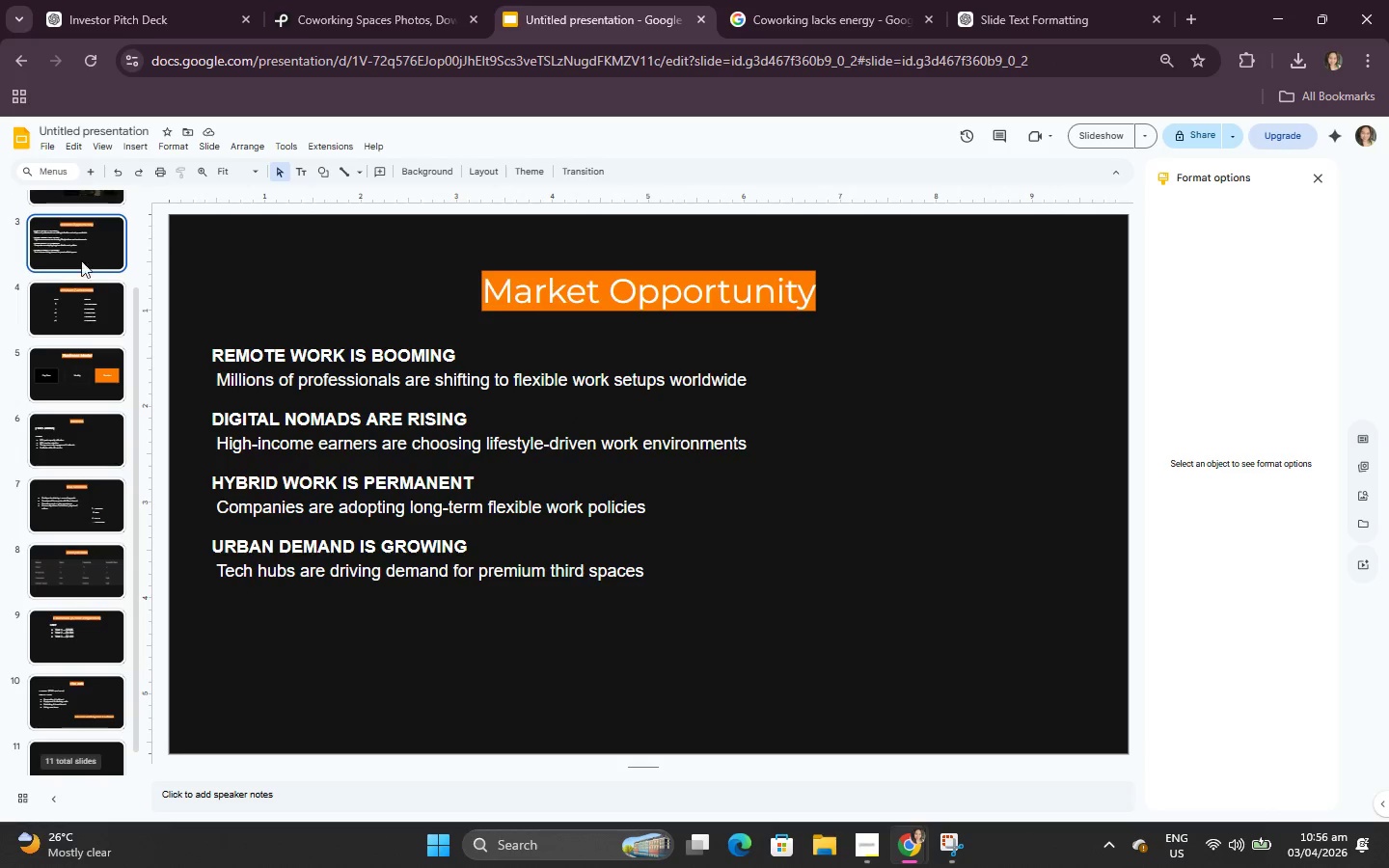 
scroll: coordinate [44, 326], scroll_direction: up, amount: 3.0
 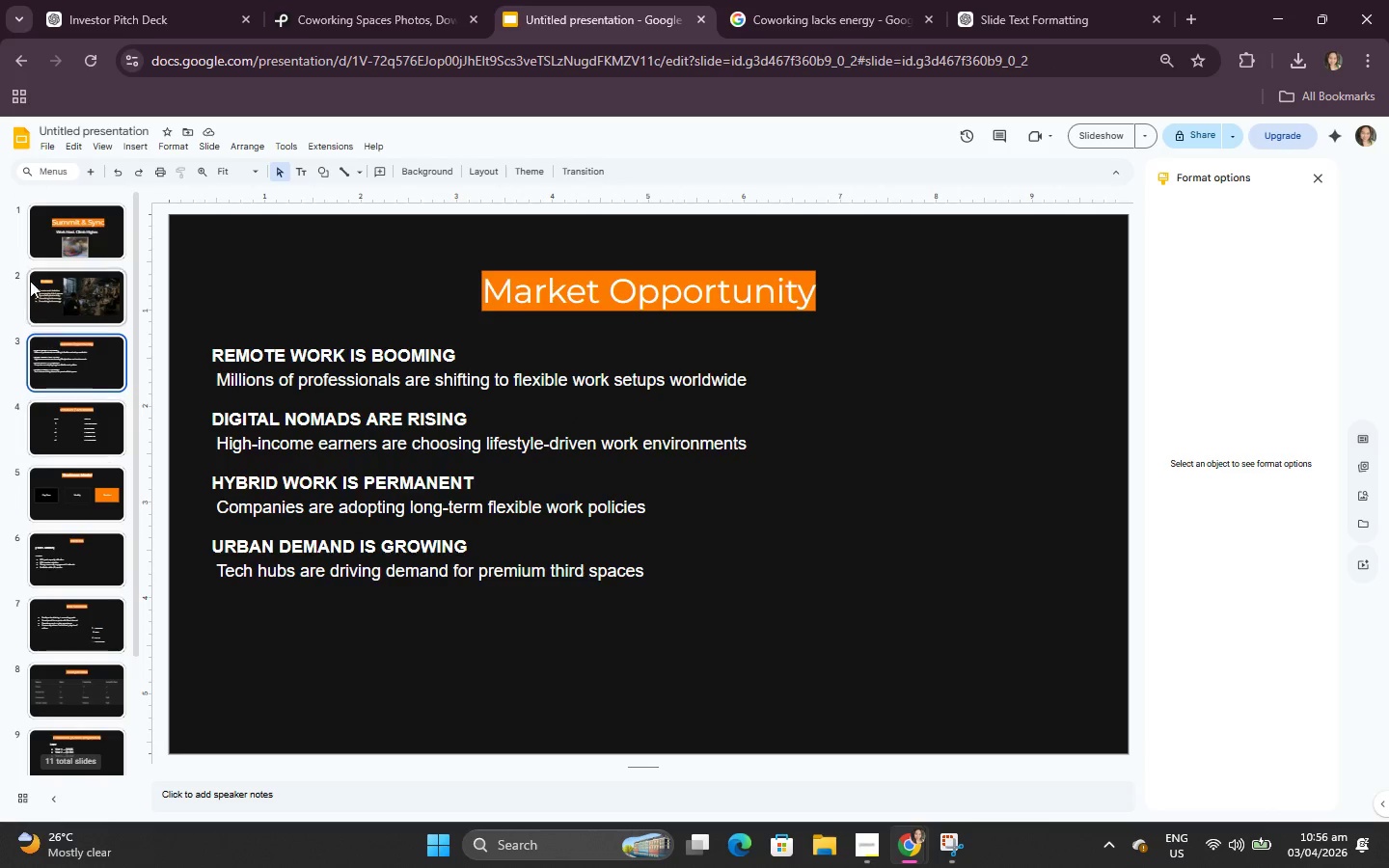 
left_click([22, 241])
 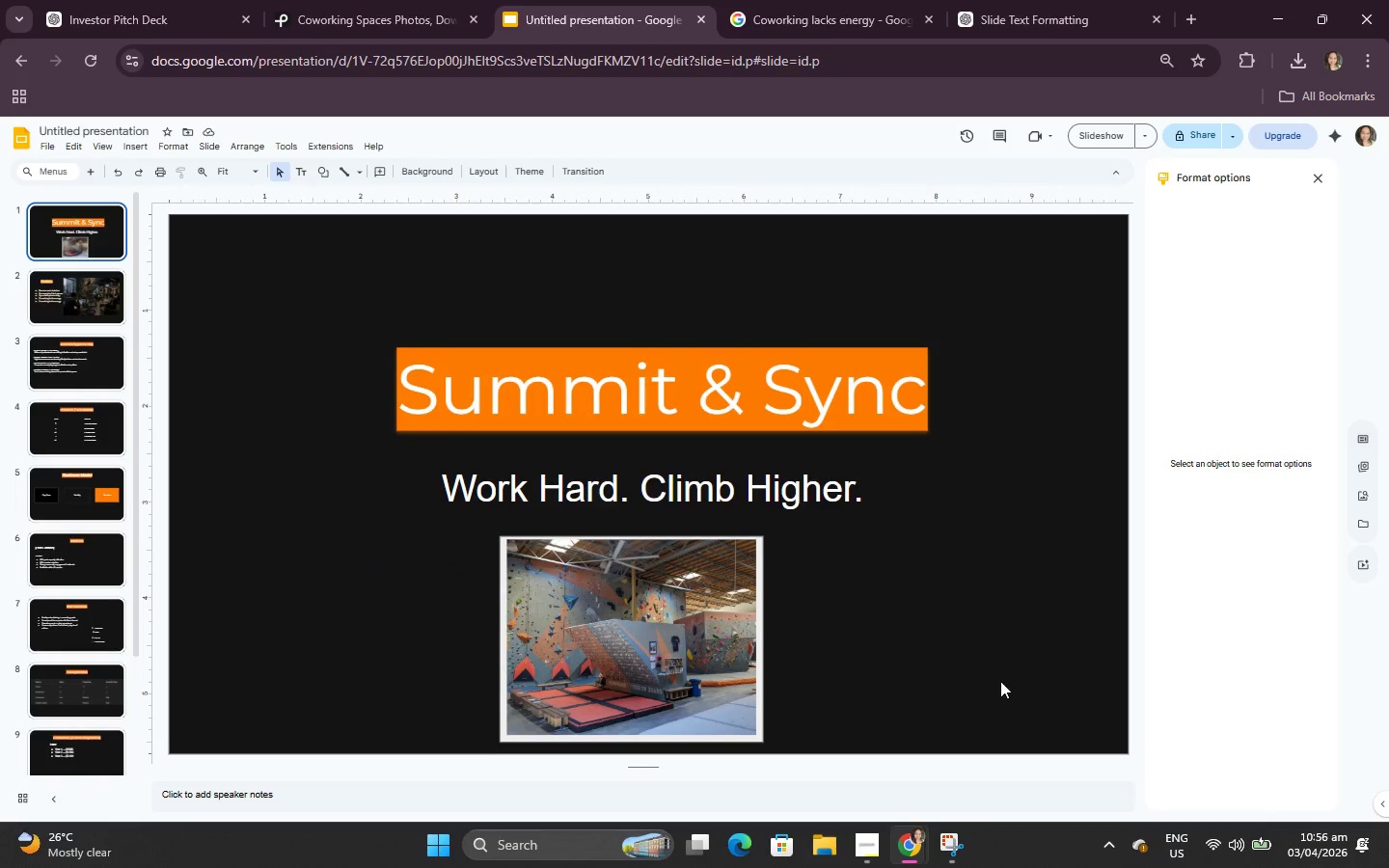 
left_click([859, 434])
 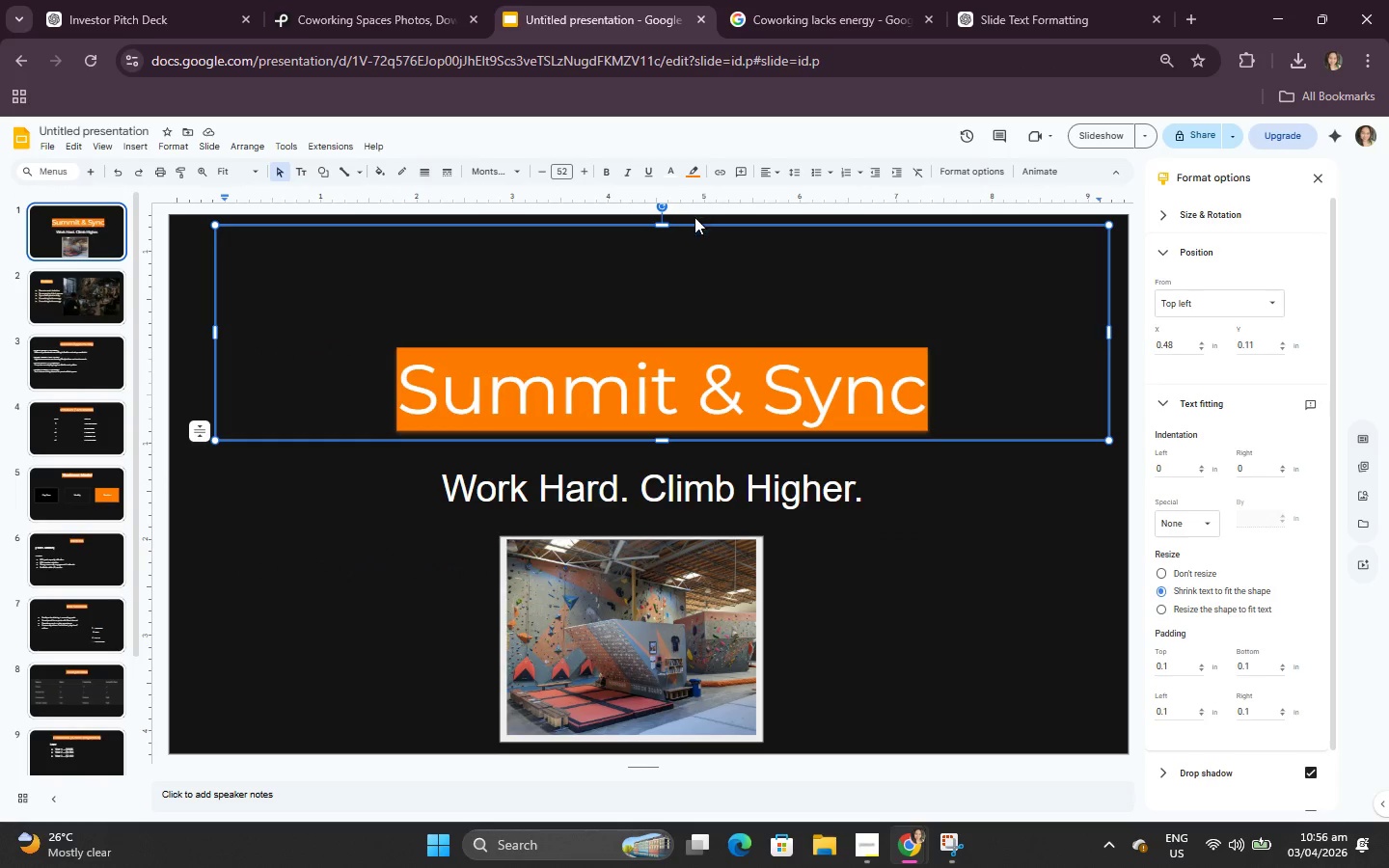 
left_click_drag(start_coordinate=[662, 228], to_coordinate=[660, 315])
 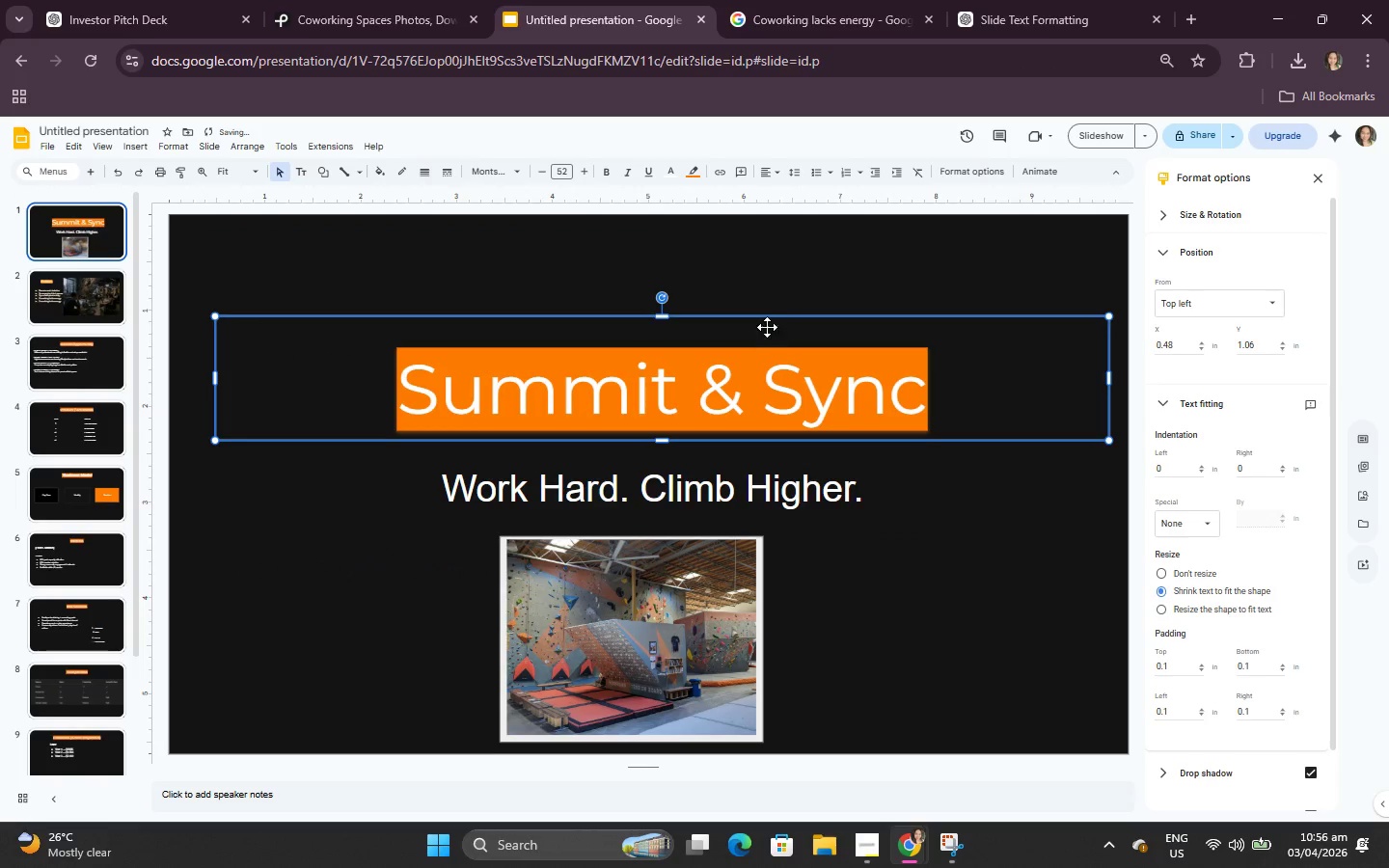 
left_click_drag(start_coordinate=[767, 324], to_coordinate=[759, 233])
 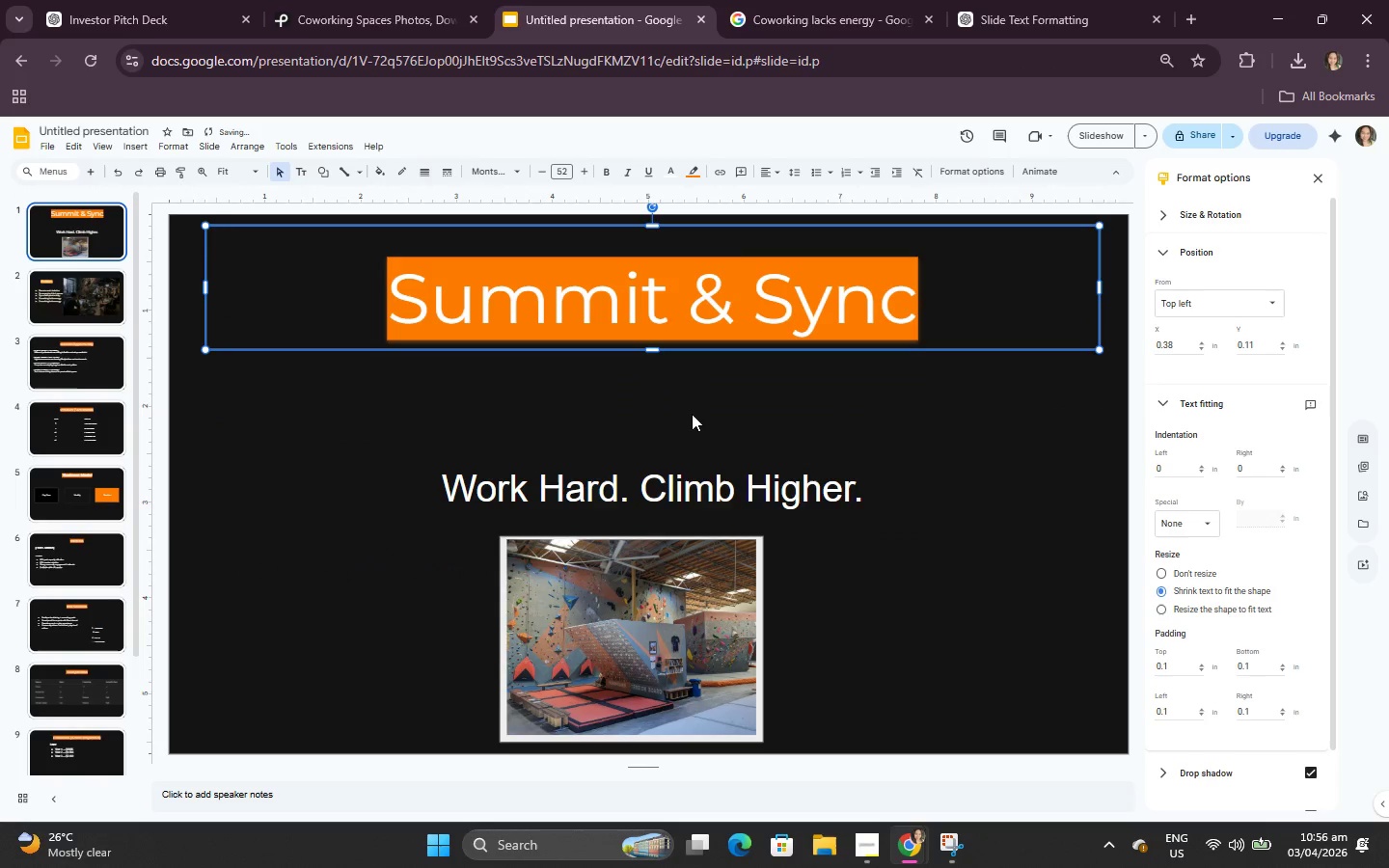 
left_click([701, 476])
 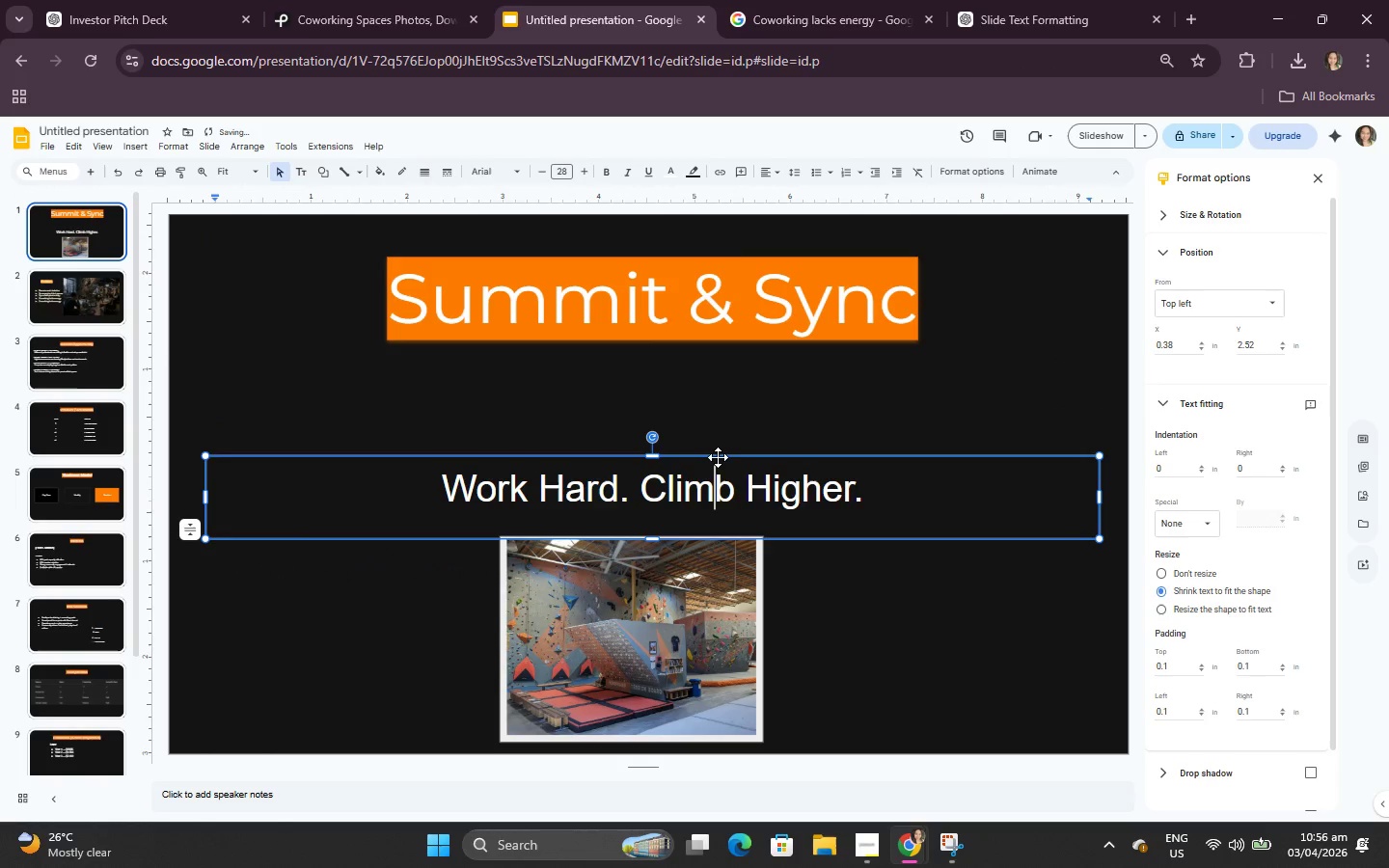 
left_click_drag(start_coordinate=[718, 457], to_coordinate=[715, 356])
 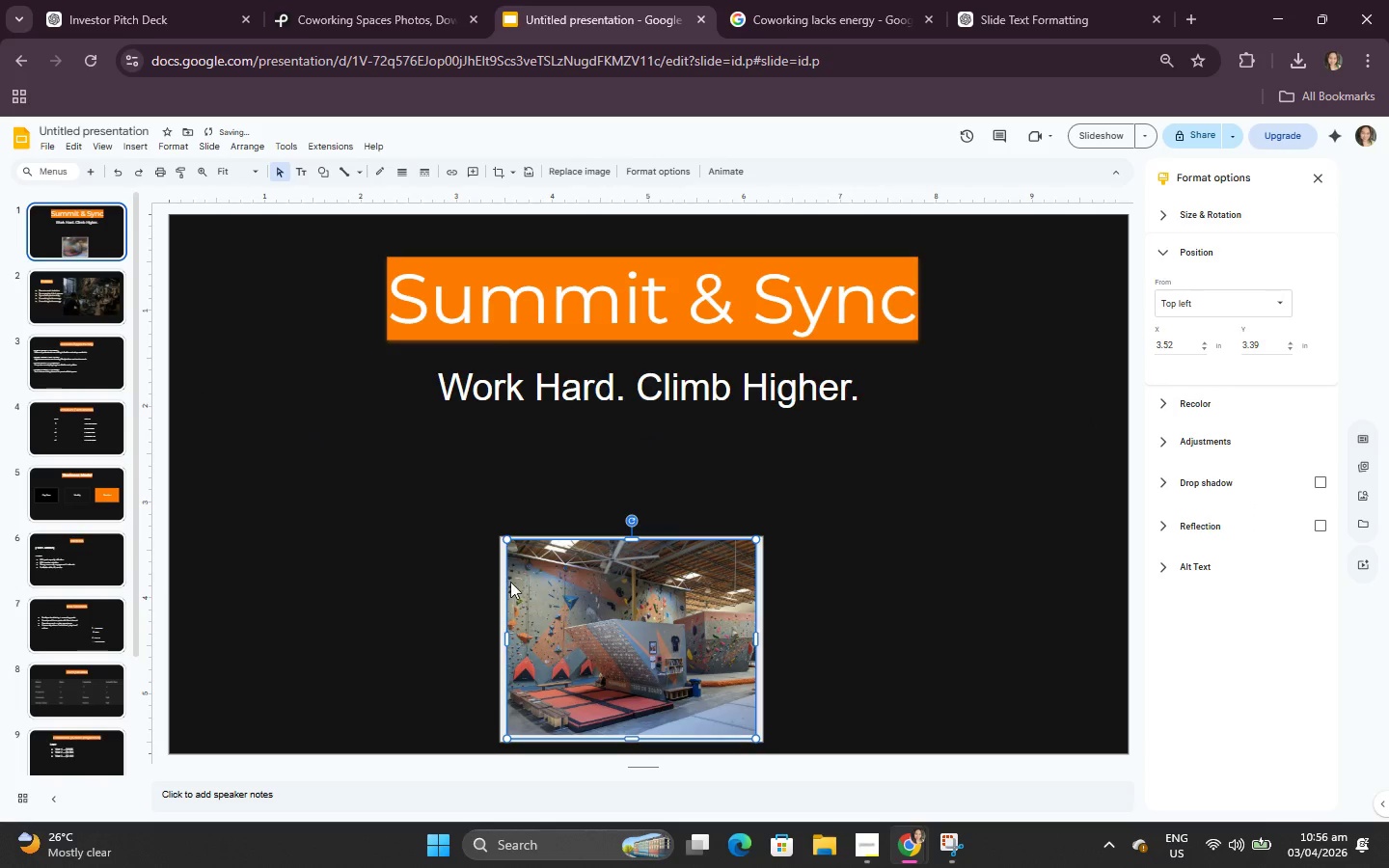 
key(Control+ControlLeft)
 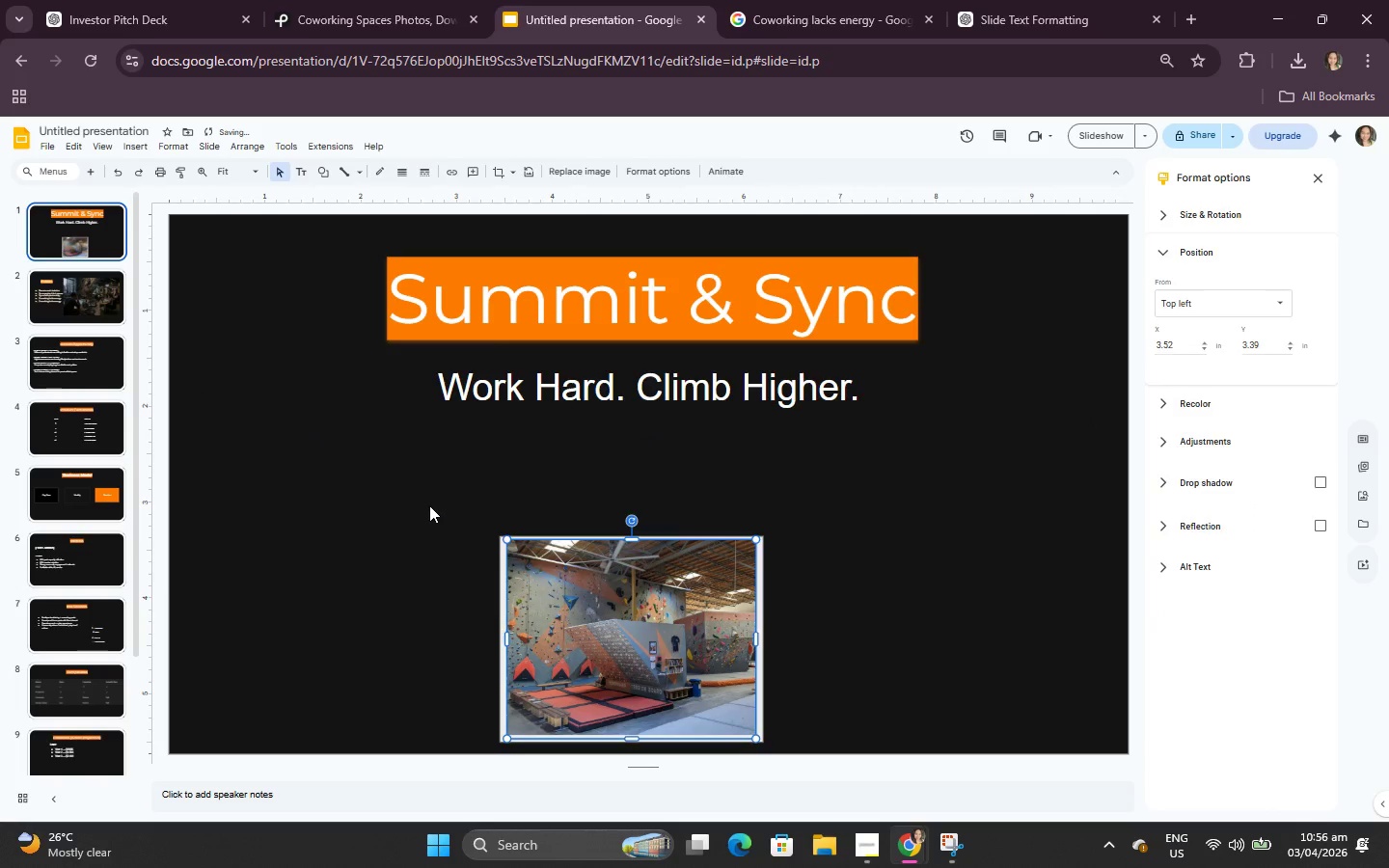 
left_click_drag(start_coordinate=[429, 505], to_coordinate=[877, 737])
 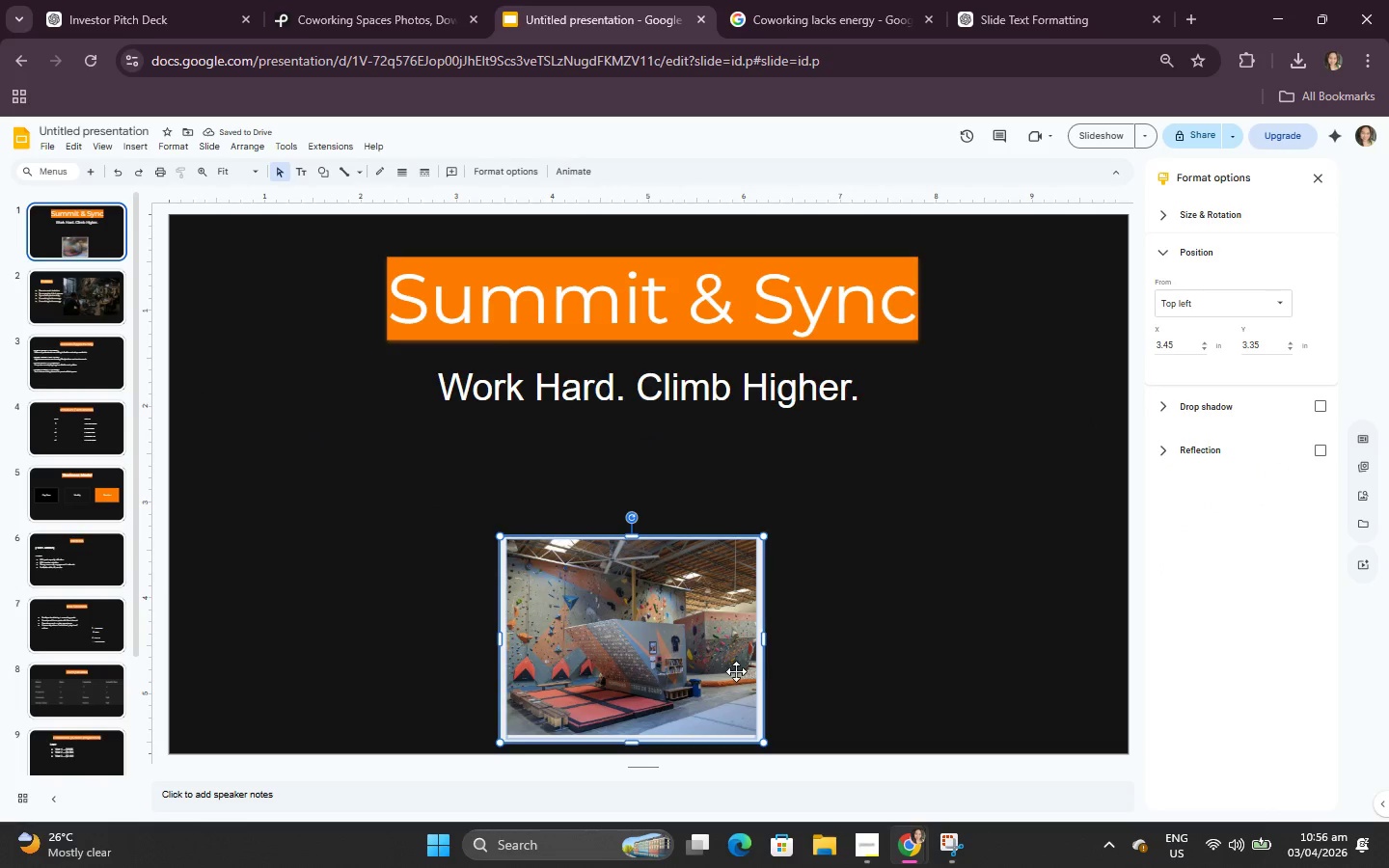 
left_click_drag(start_coordinate=[694, 647], to_coordinate=[700, 542])
 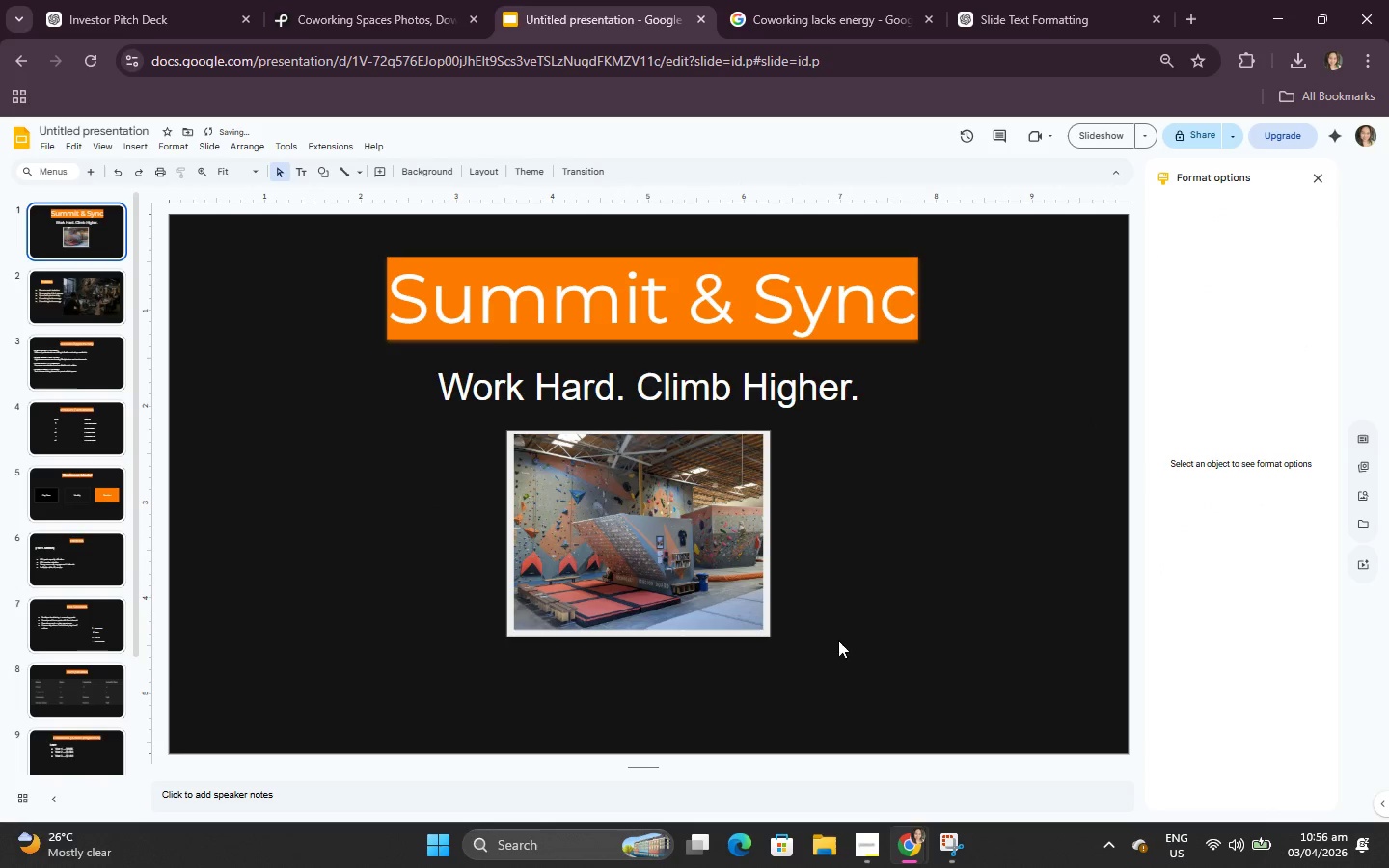 
key(Control+V)
 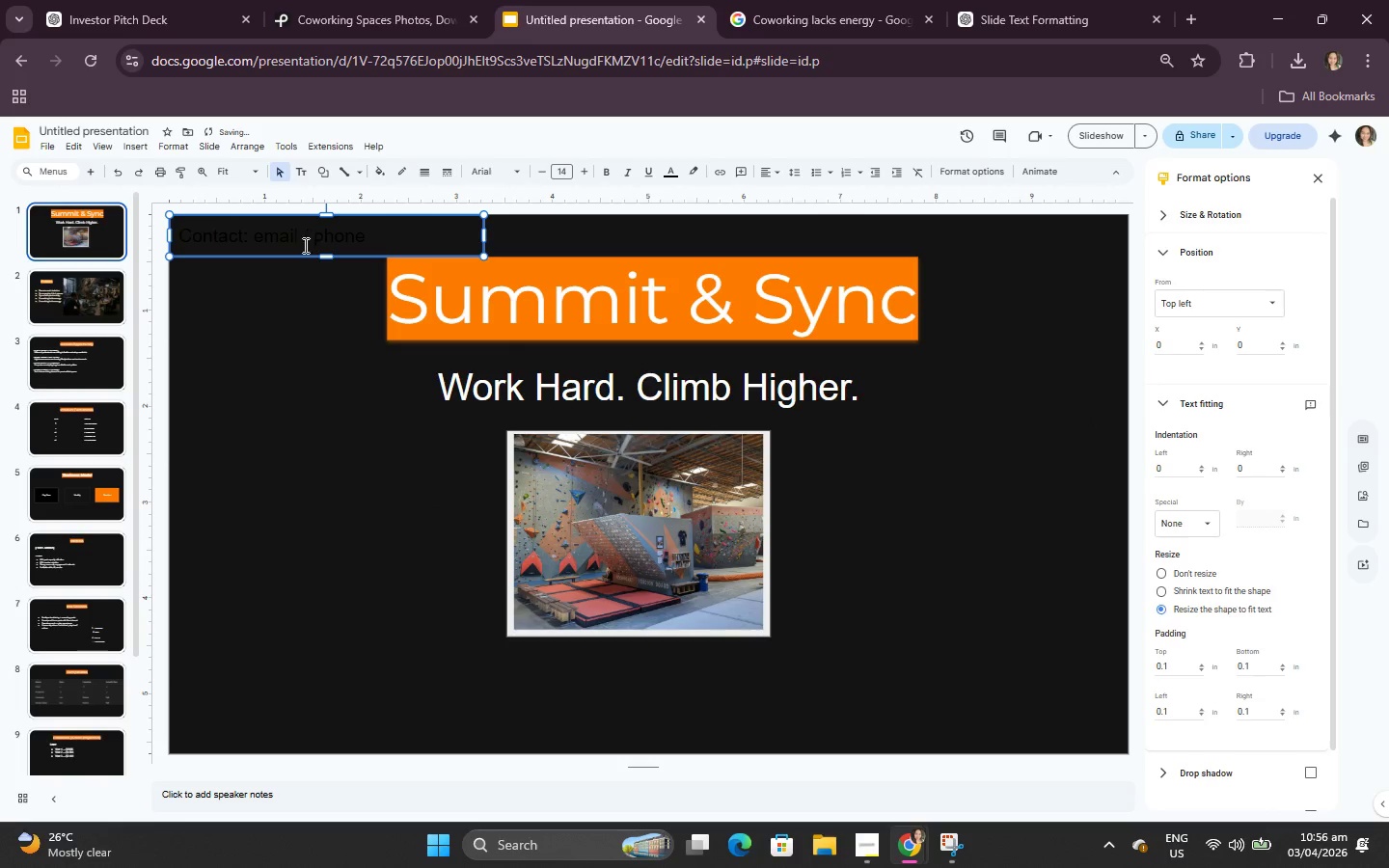 
key(Control+A)
 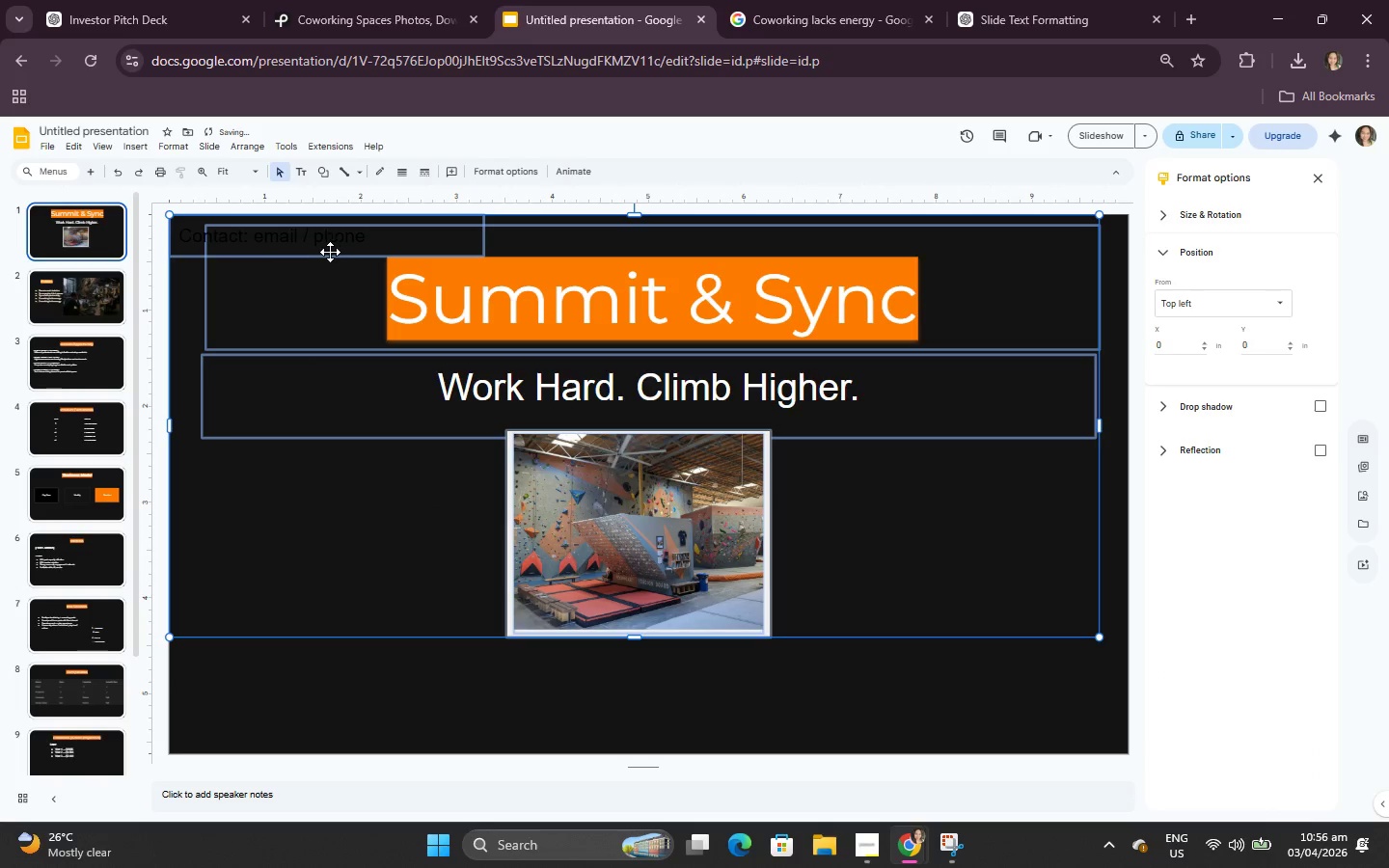 
left_click([329, 252])
 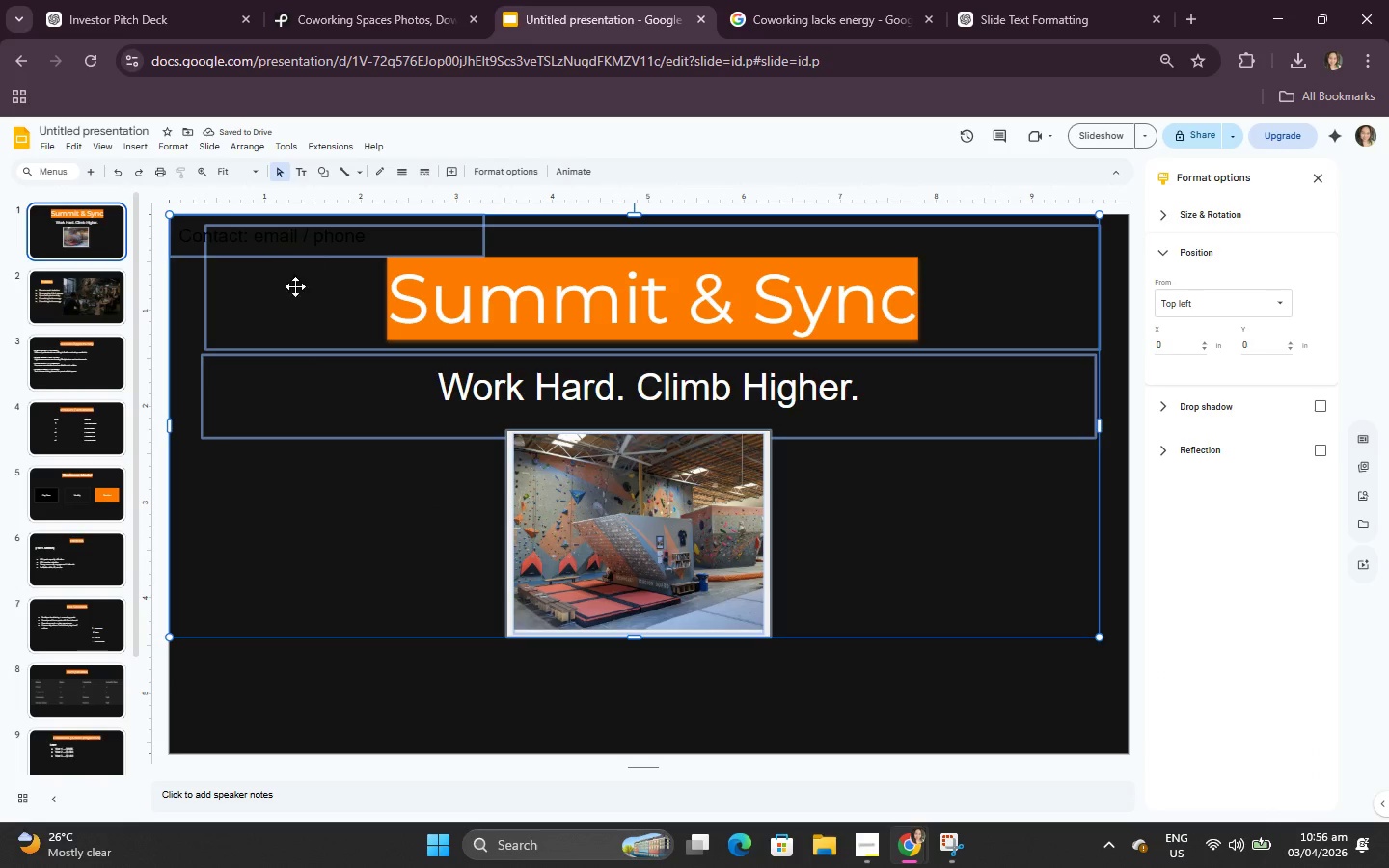 
double_click([277, 338])
 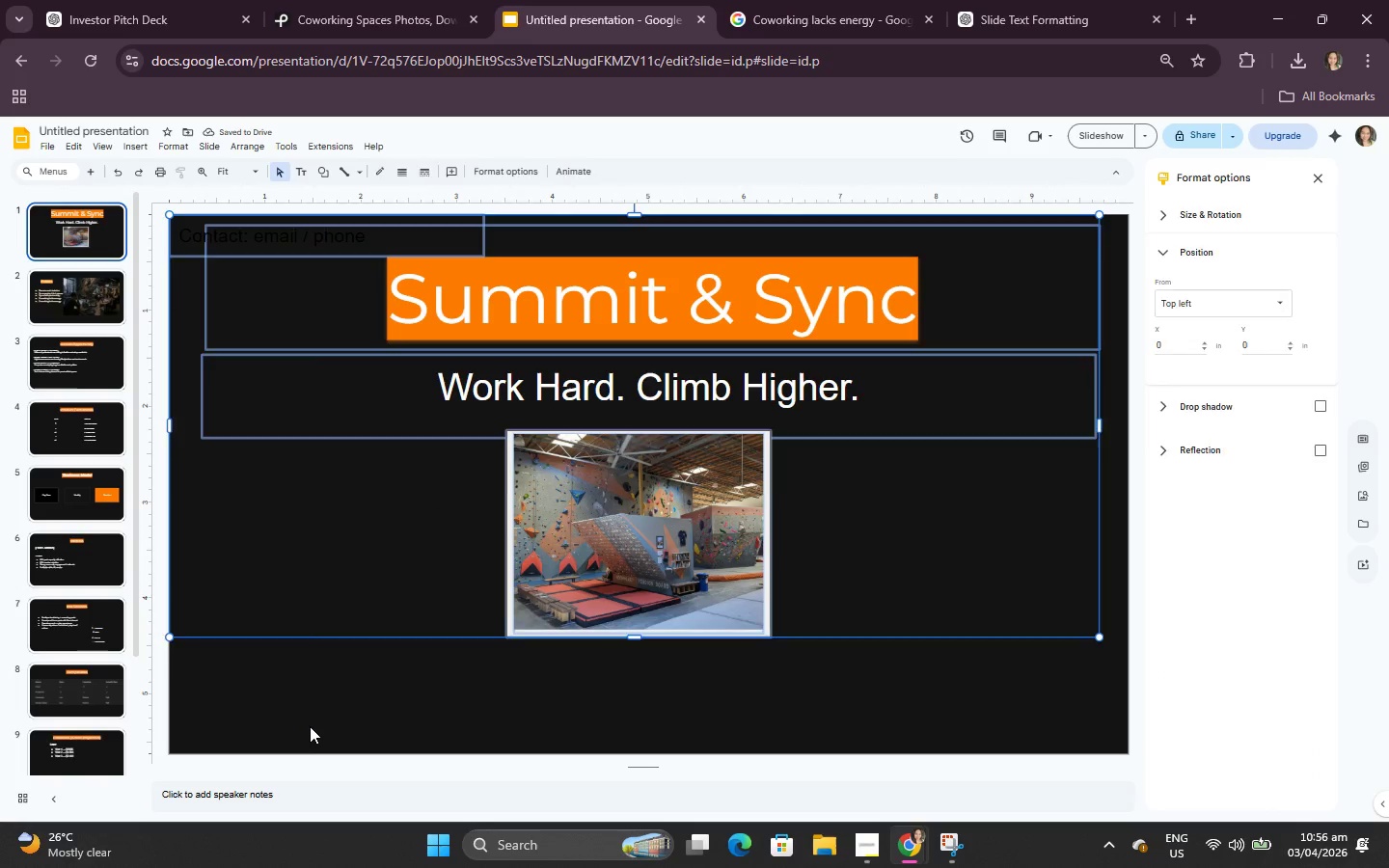 
triple_click([310, 726])
 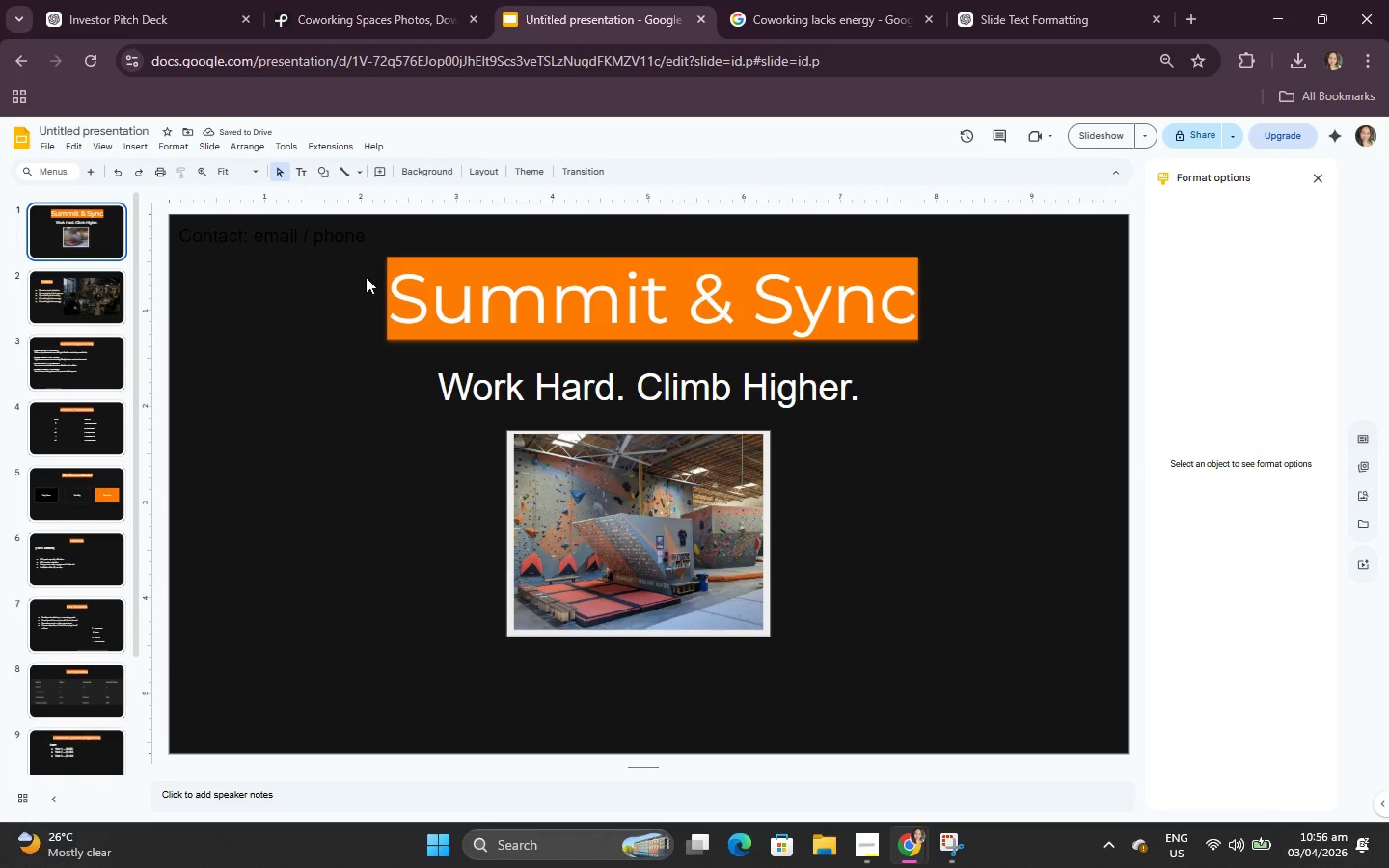 
triple_click([366, 277])
 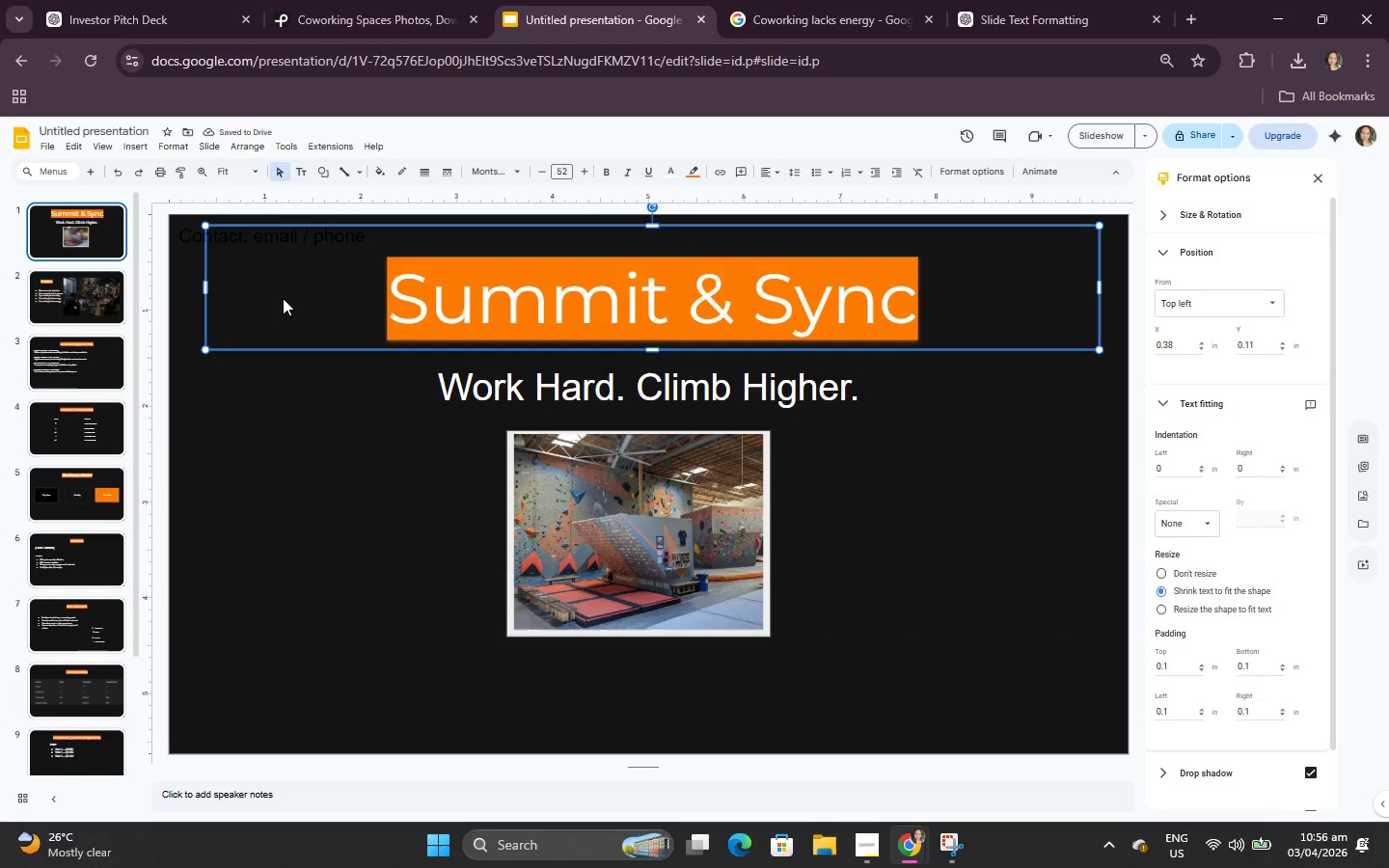 
left_click([283, 298])
 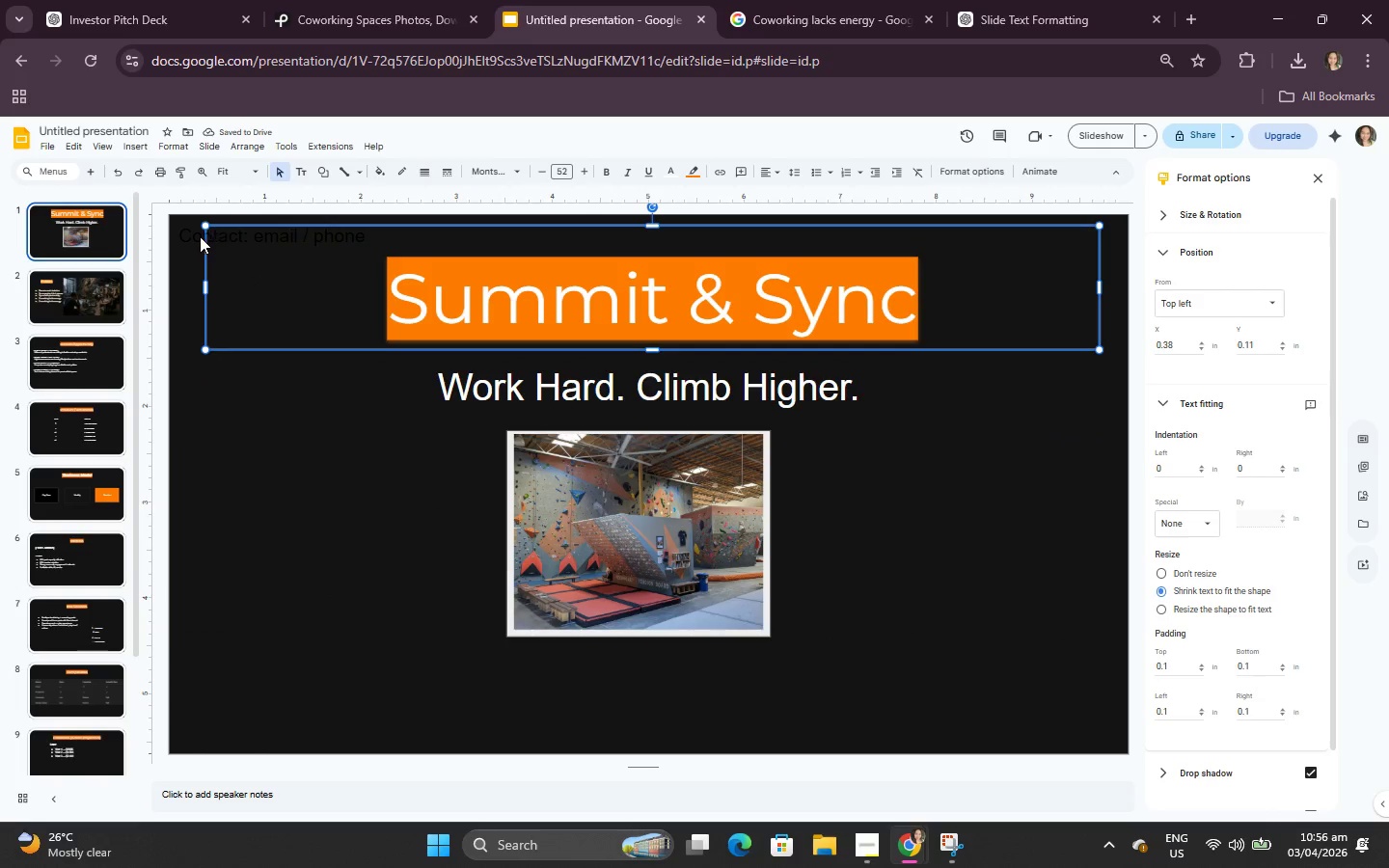 
left_click([198, 236])
 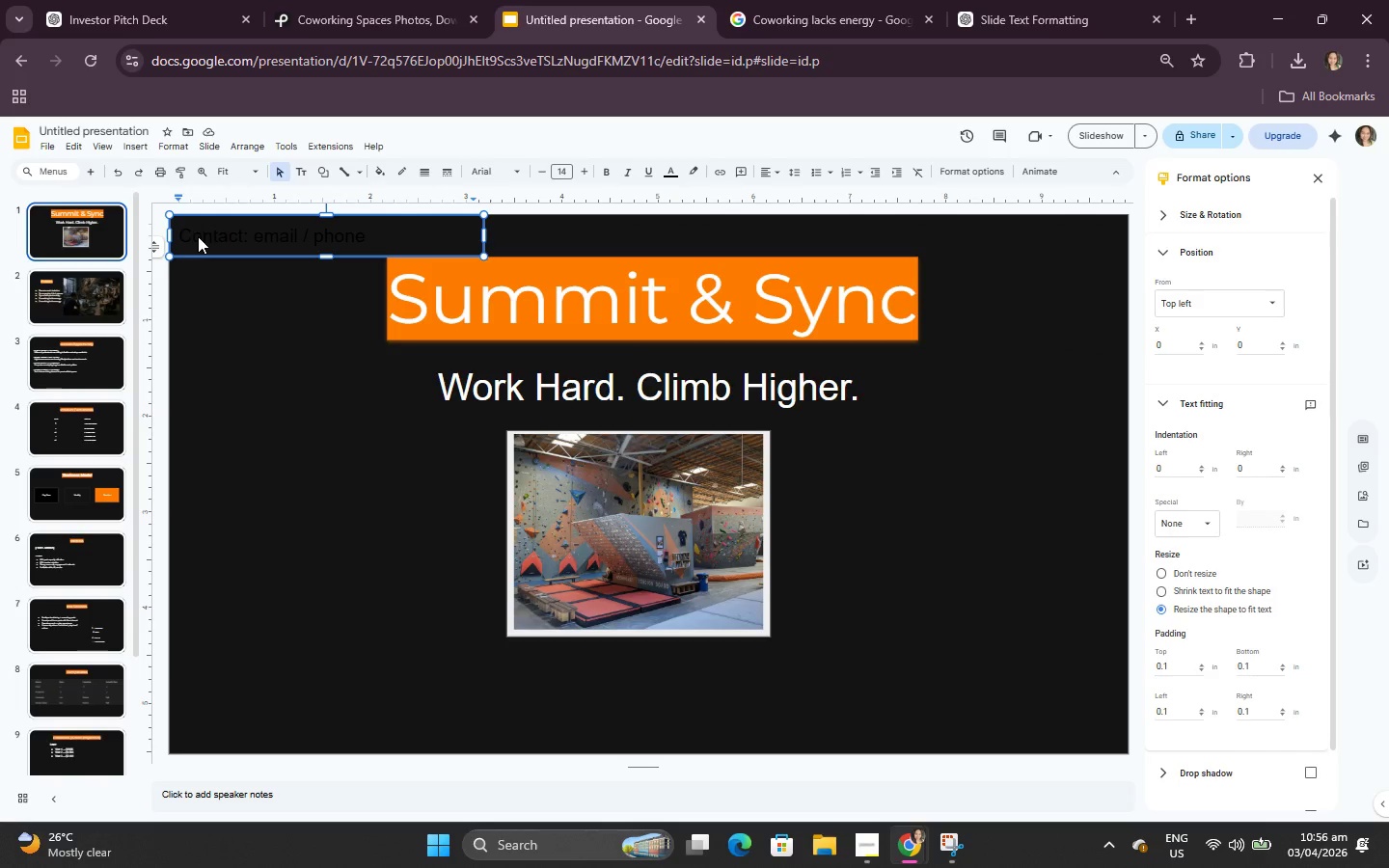 
key(Control+A)
 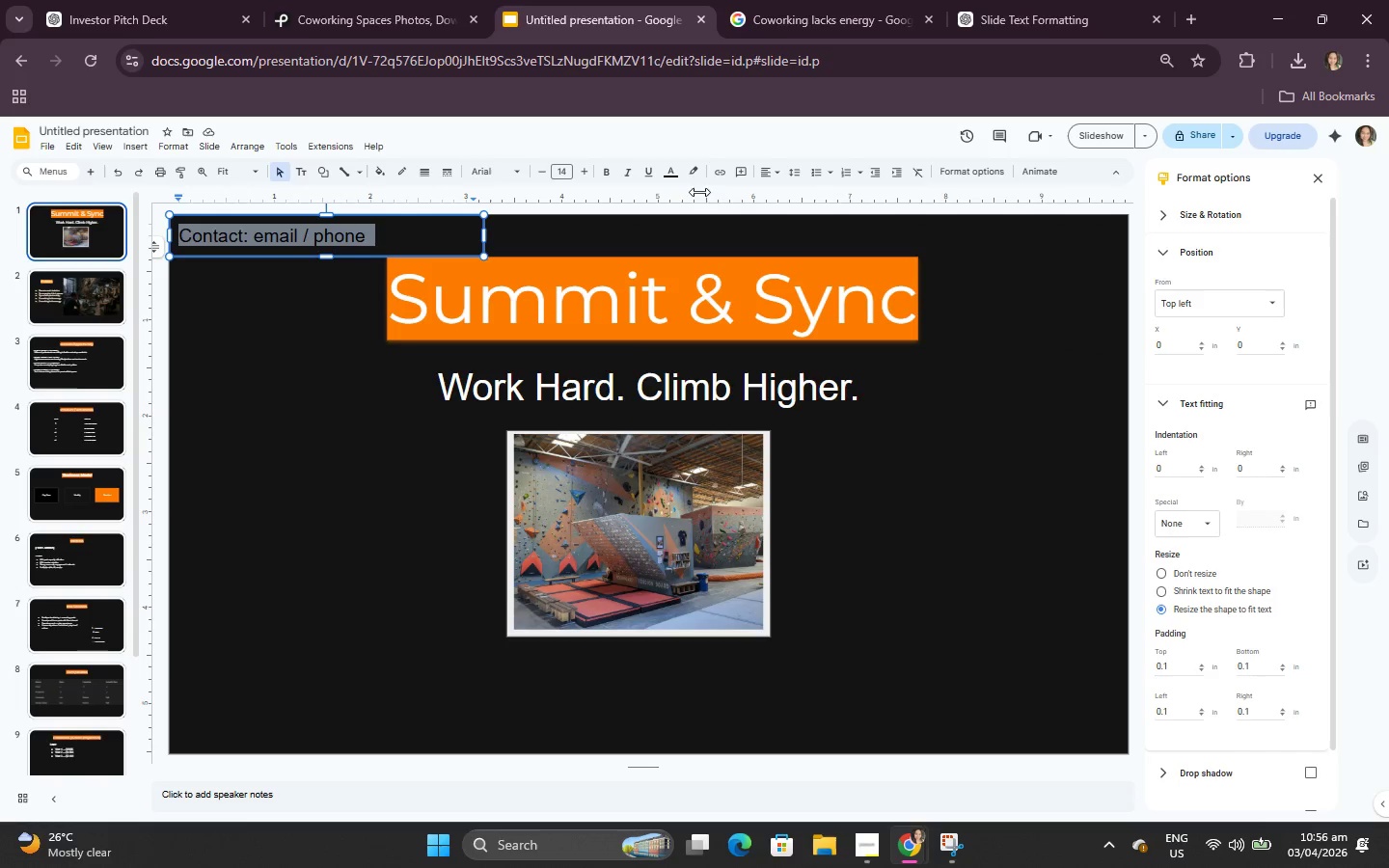 
left_click([672, 172])
 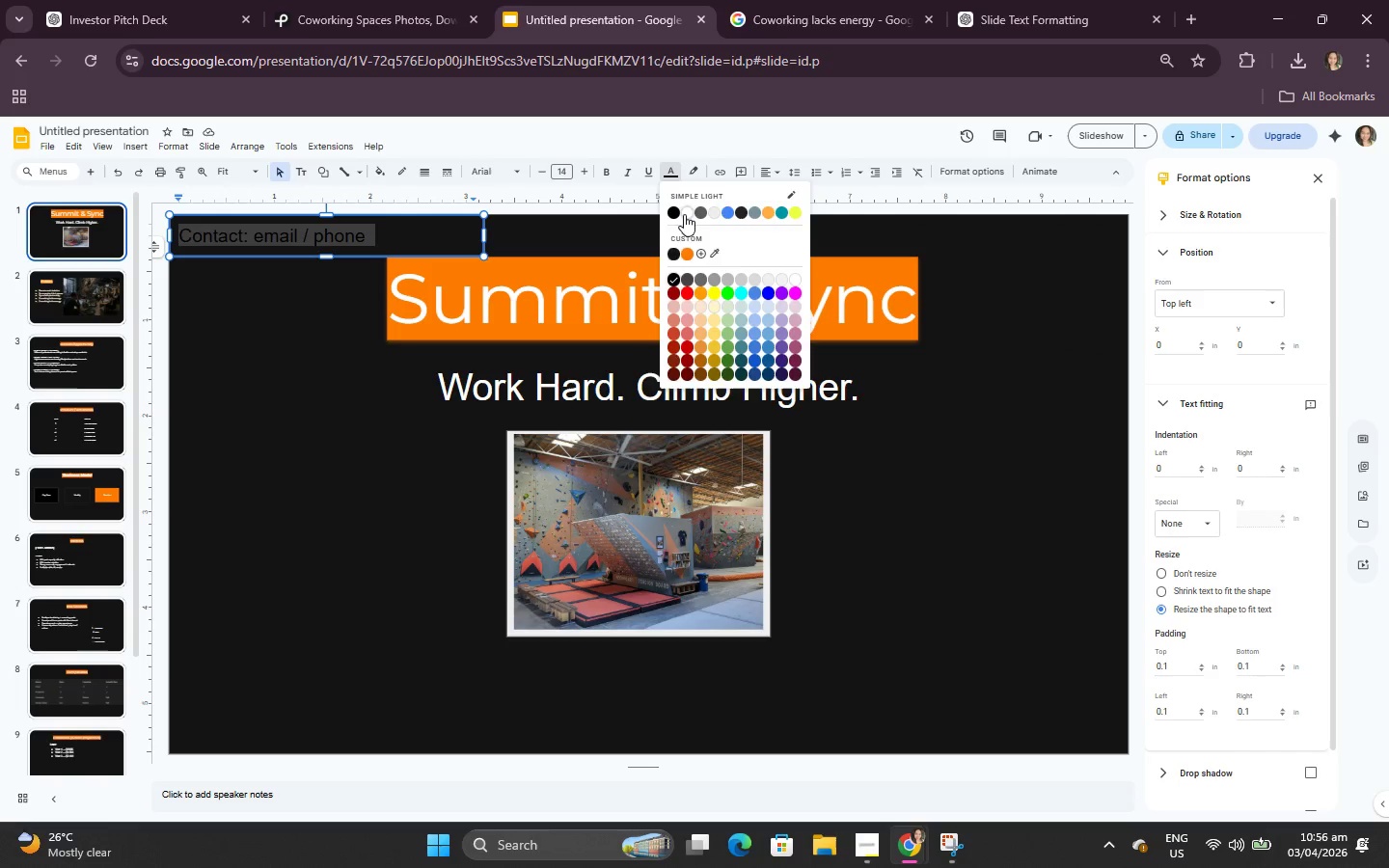 
left_click([687, 212])
 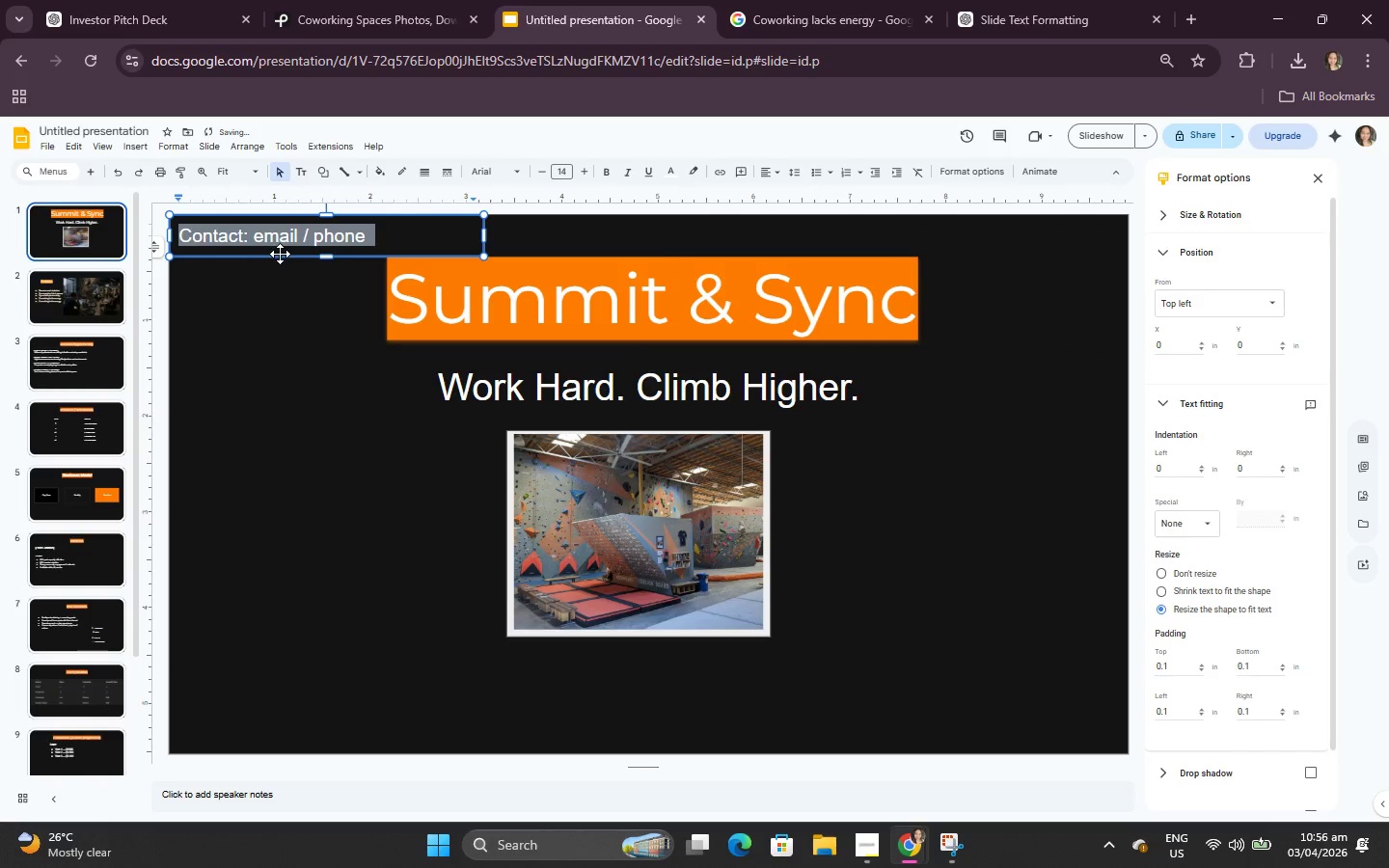 
left_click_drag(start_coordinate=[280, 254], to_coordinate=[613, 725])
 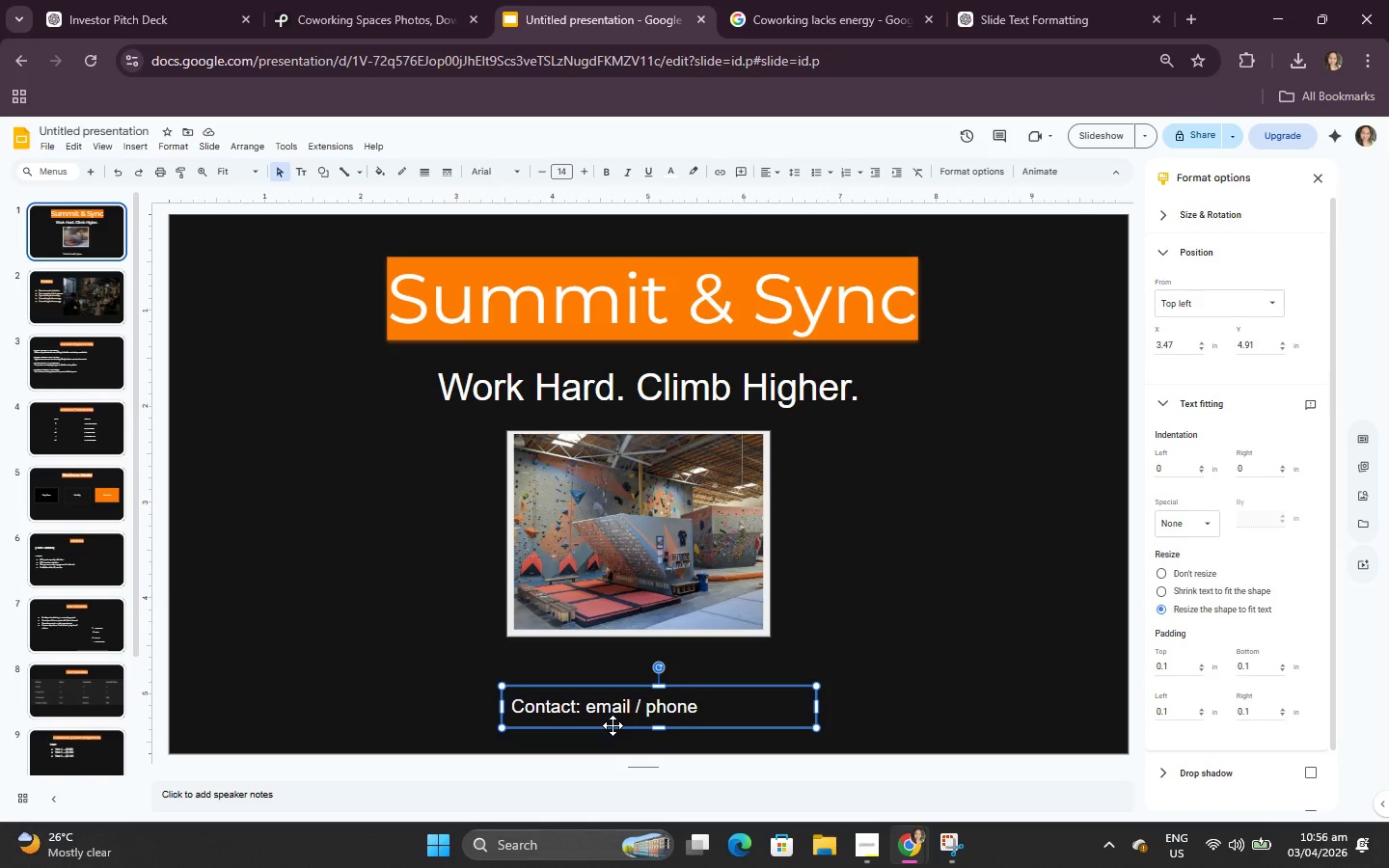 
wait(12.38)
 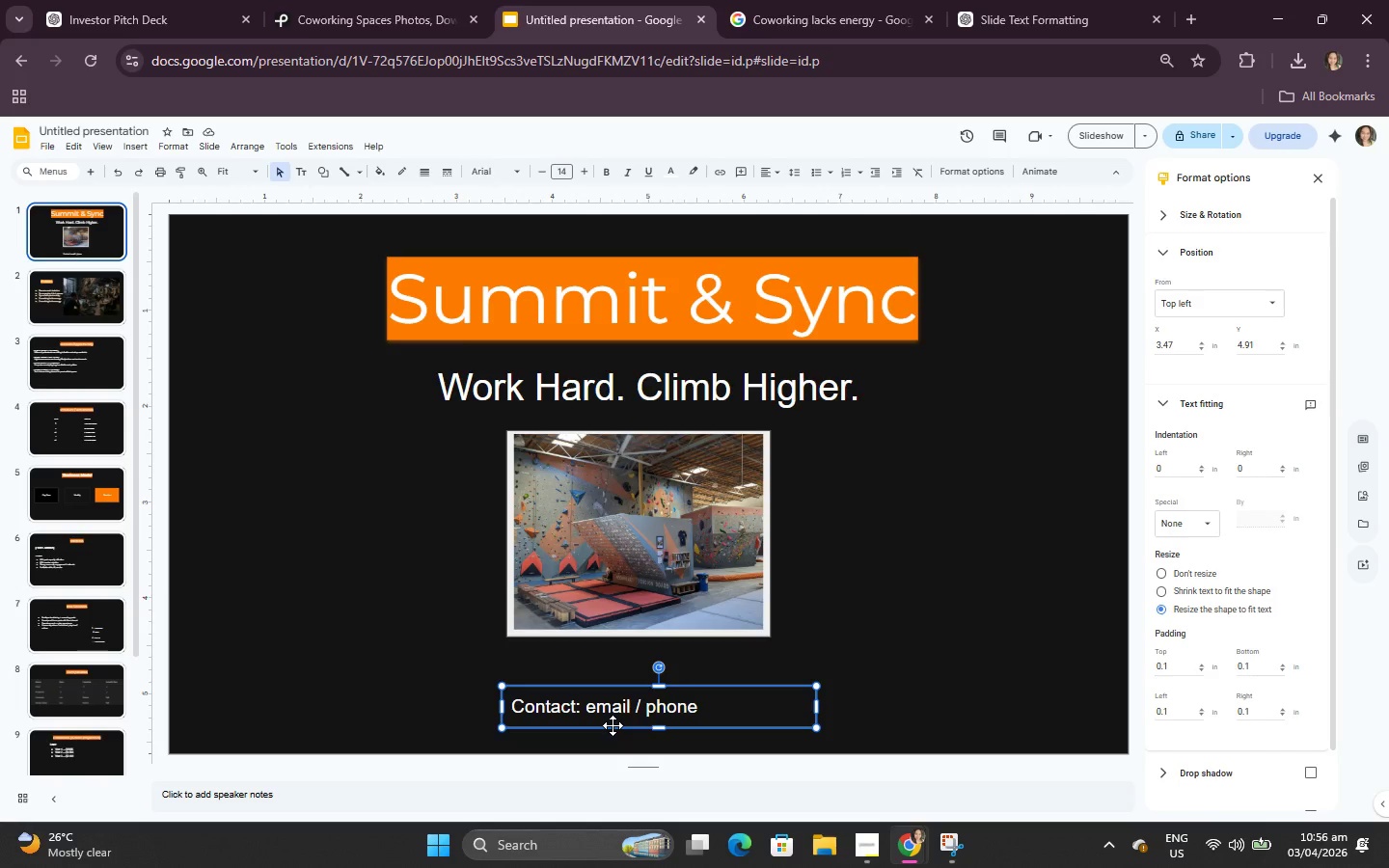 
left_click([888, 610])
 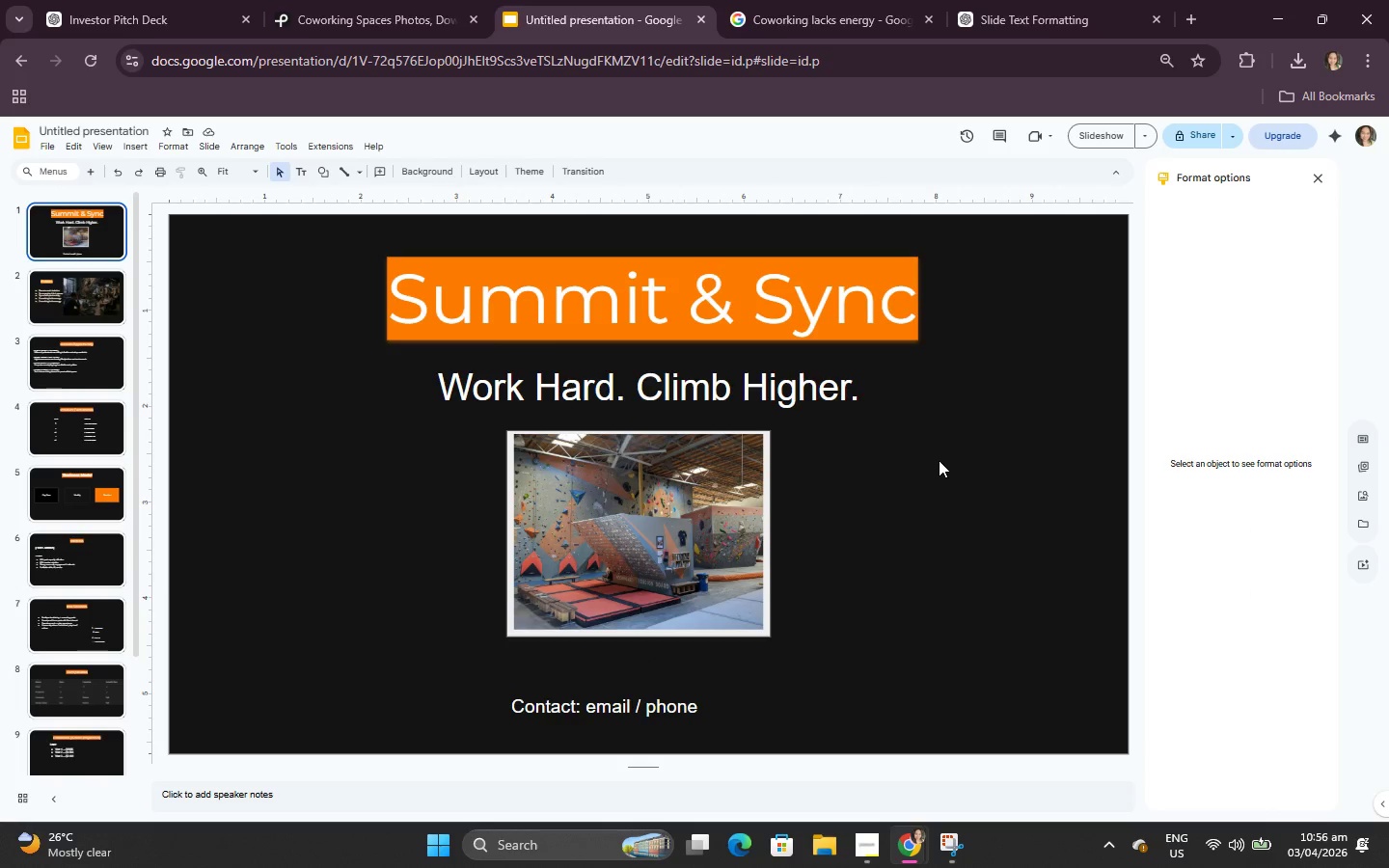 
scroll: coordinate [868, 525], scroll_direction: none, amount: 0.0
 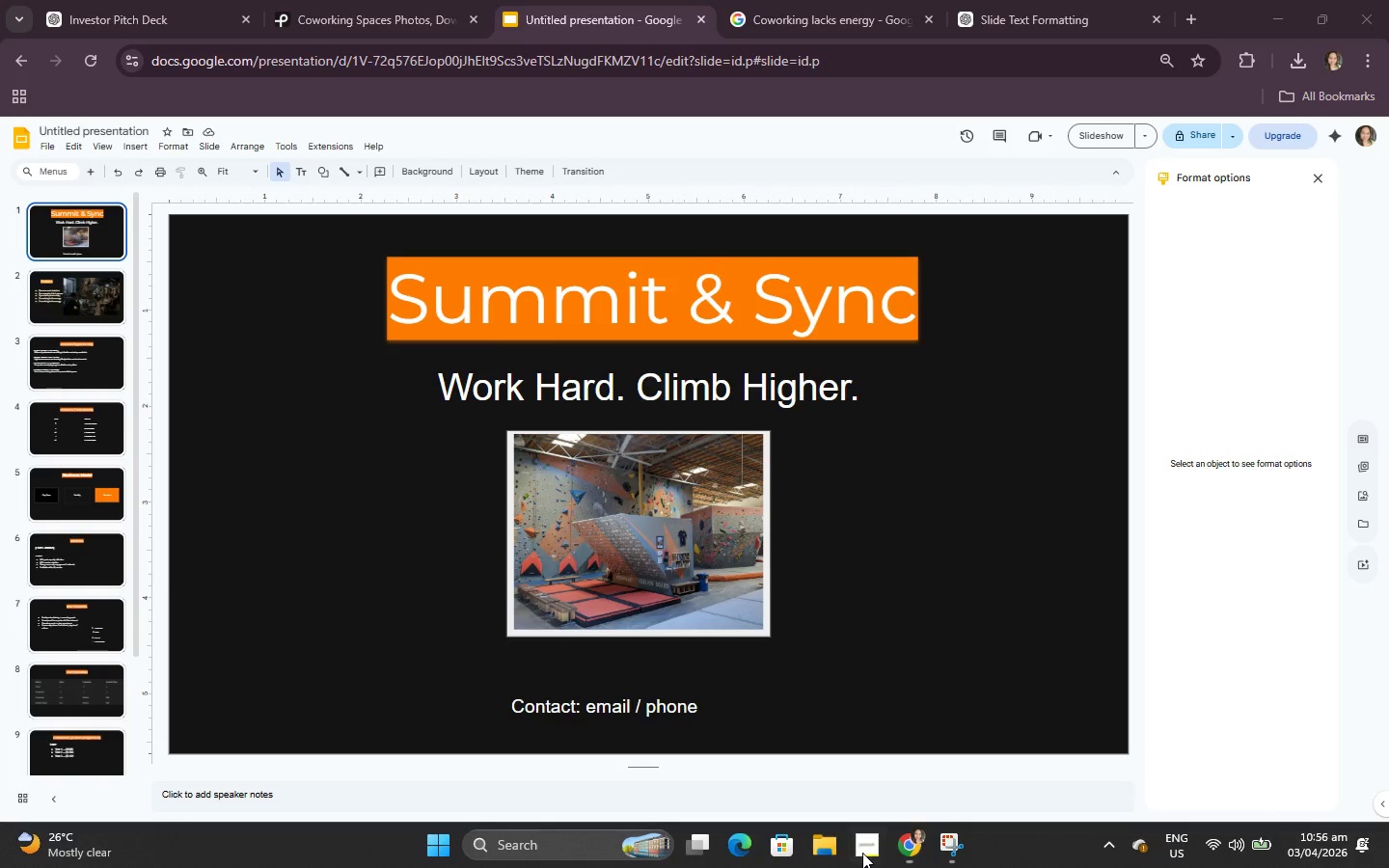 
left_click([862, 853])